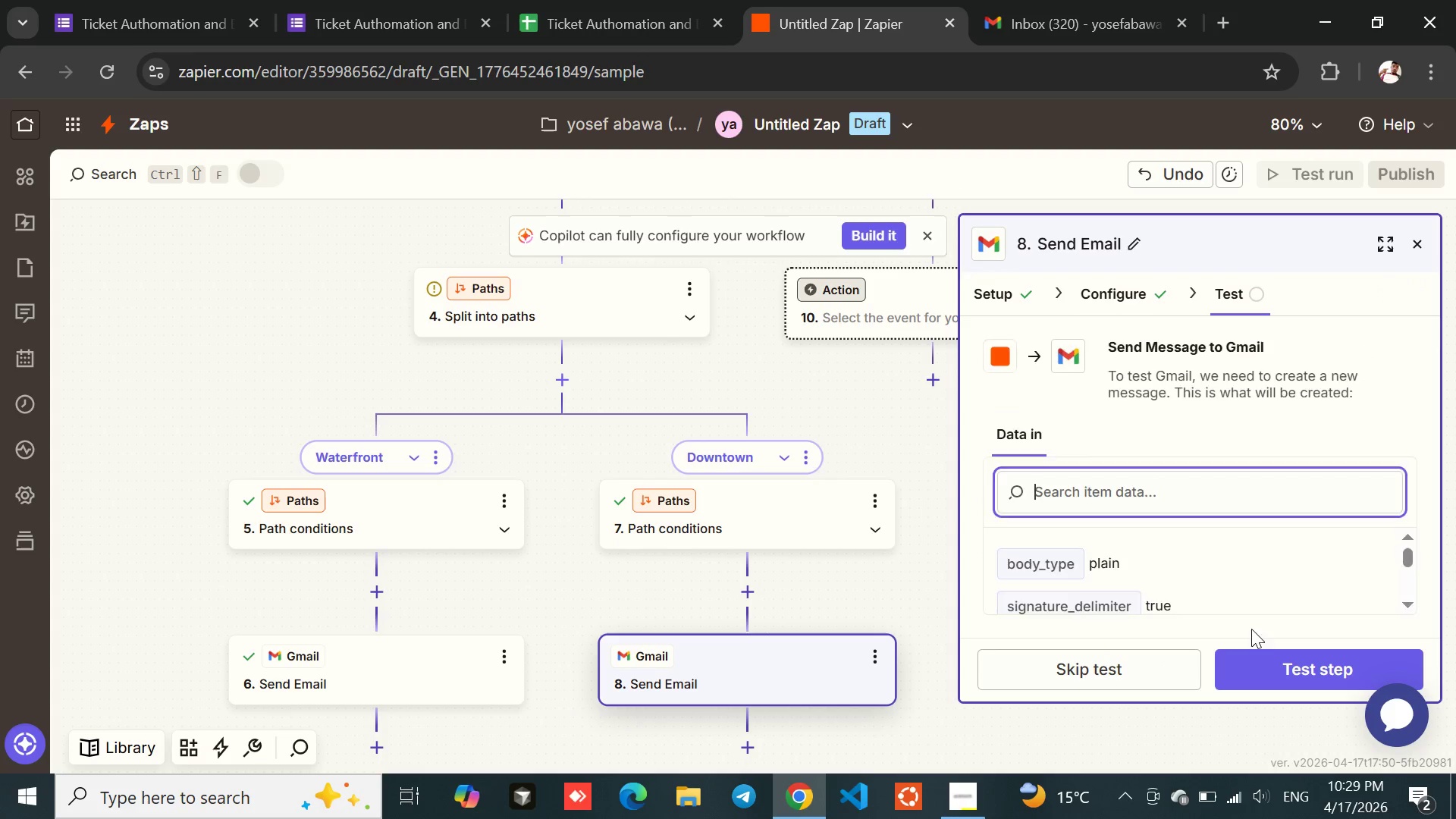 
left_click([1272, 661])
 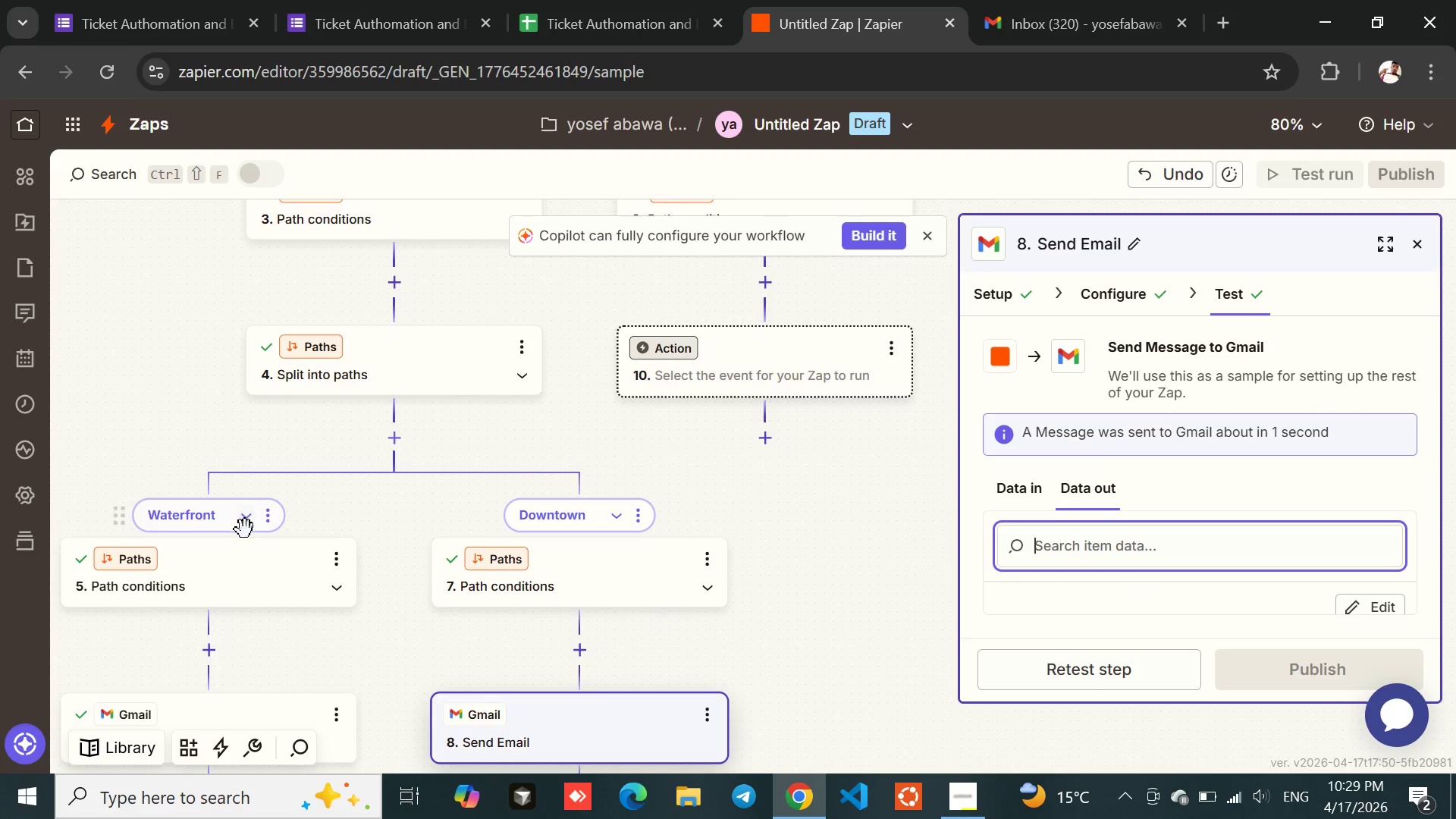 
wait(16.89)
 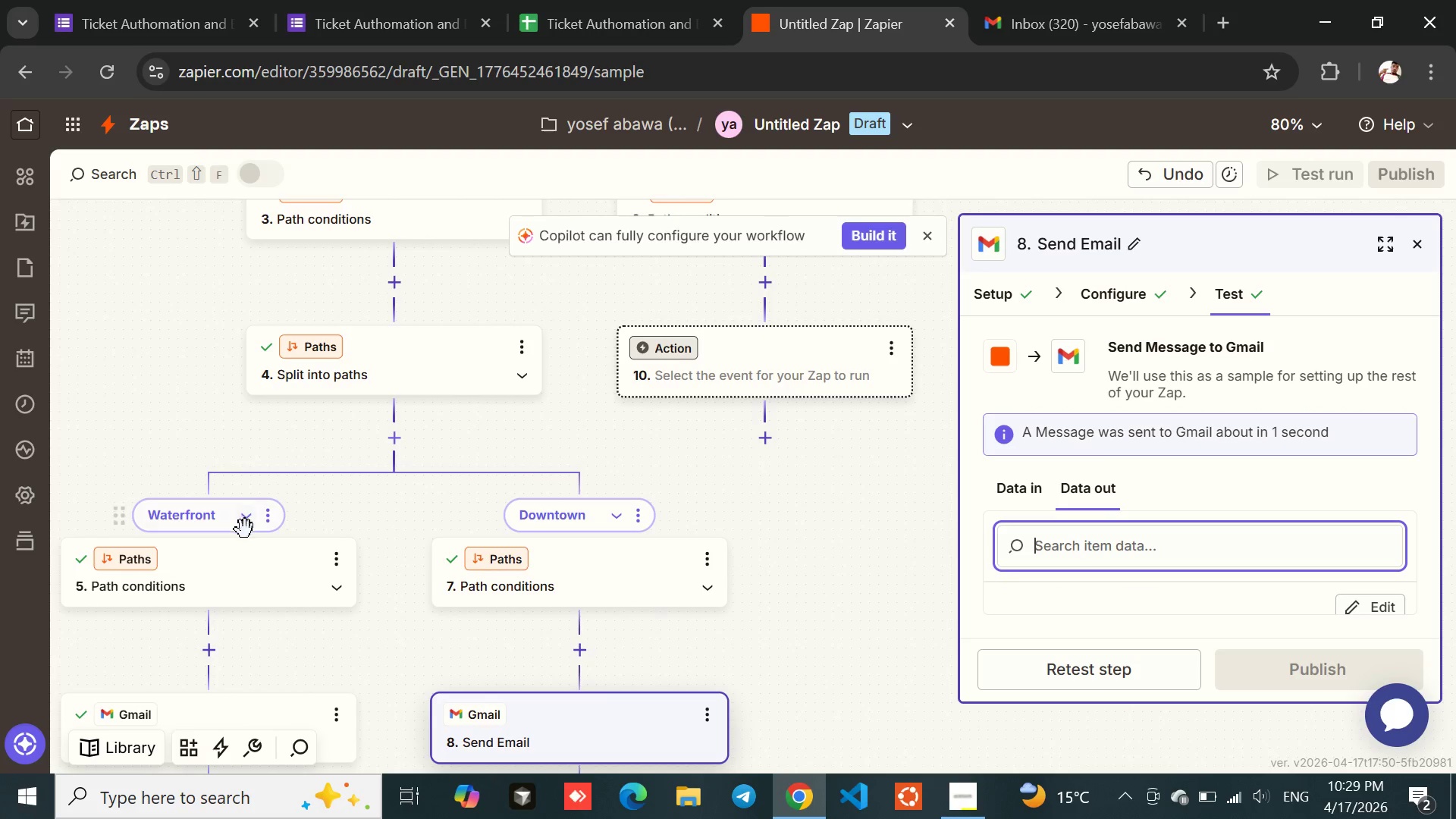 
left_click([643, 477])
 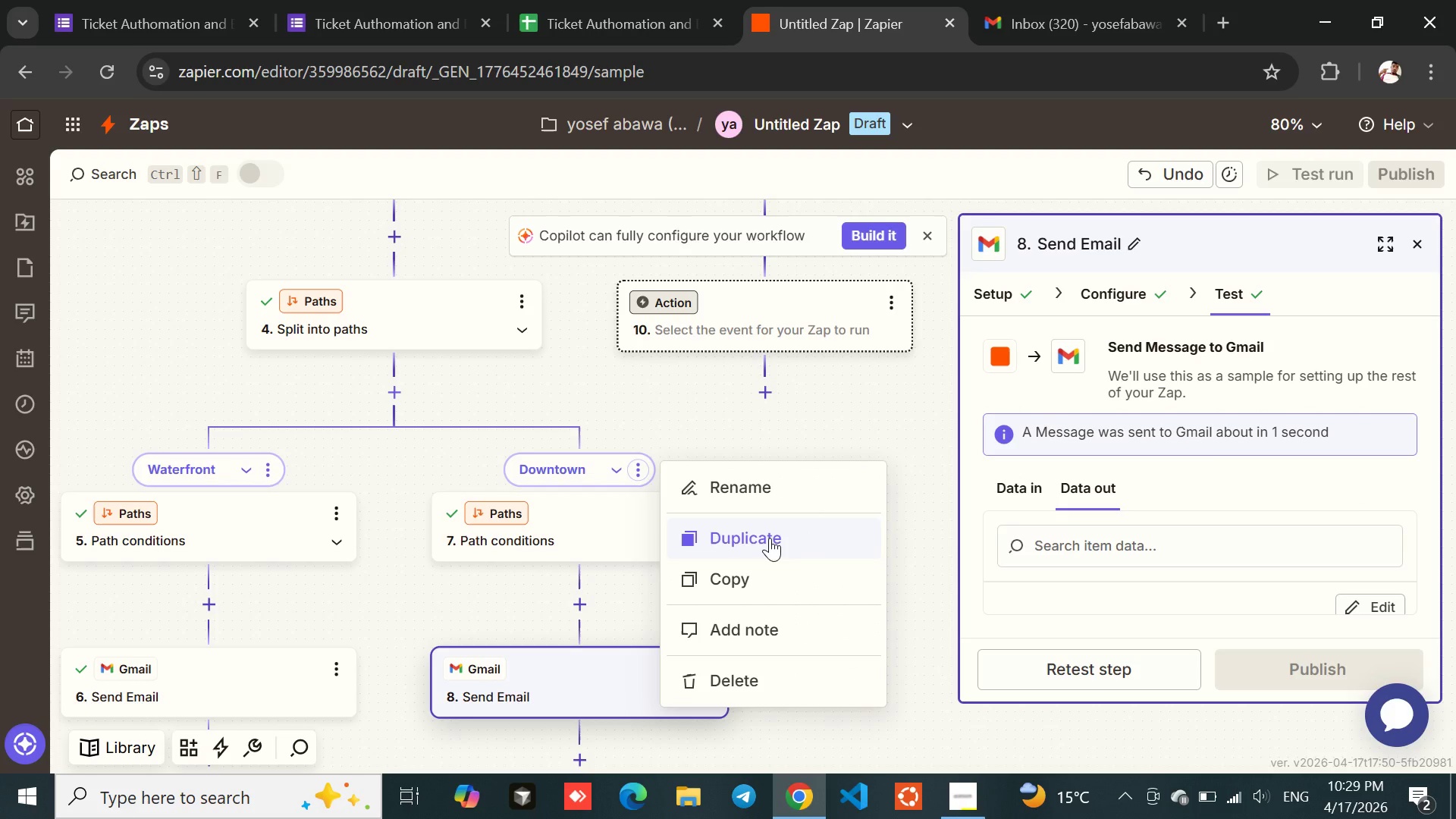 
wait(5.55)
 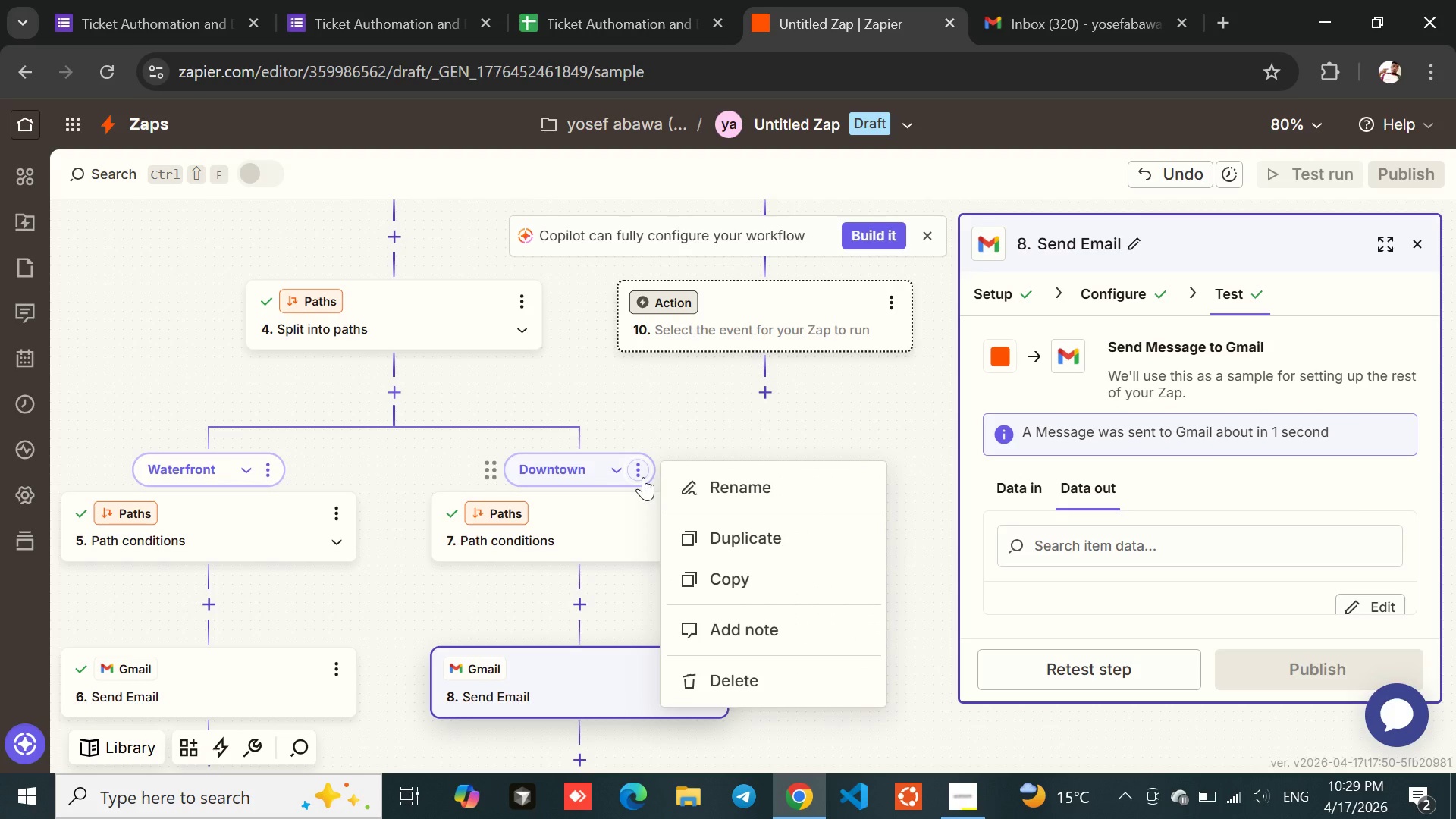 
left_click([770, 538])
 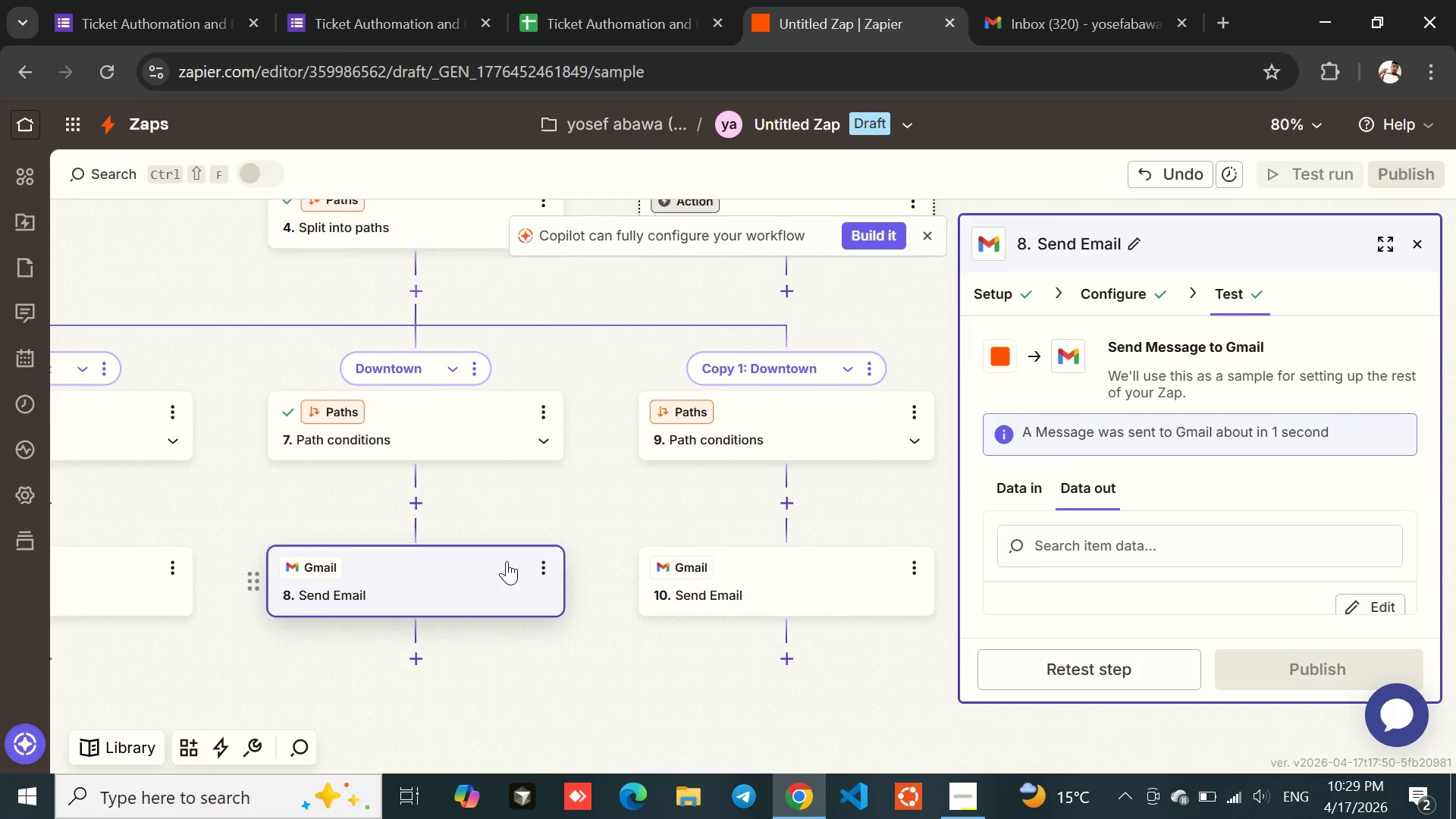 
wait(12.58)
 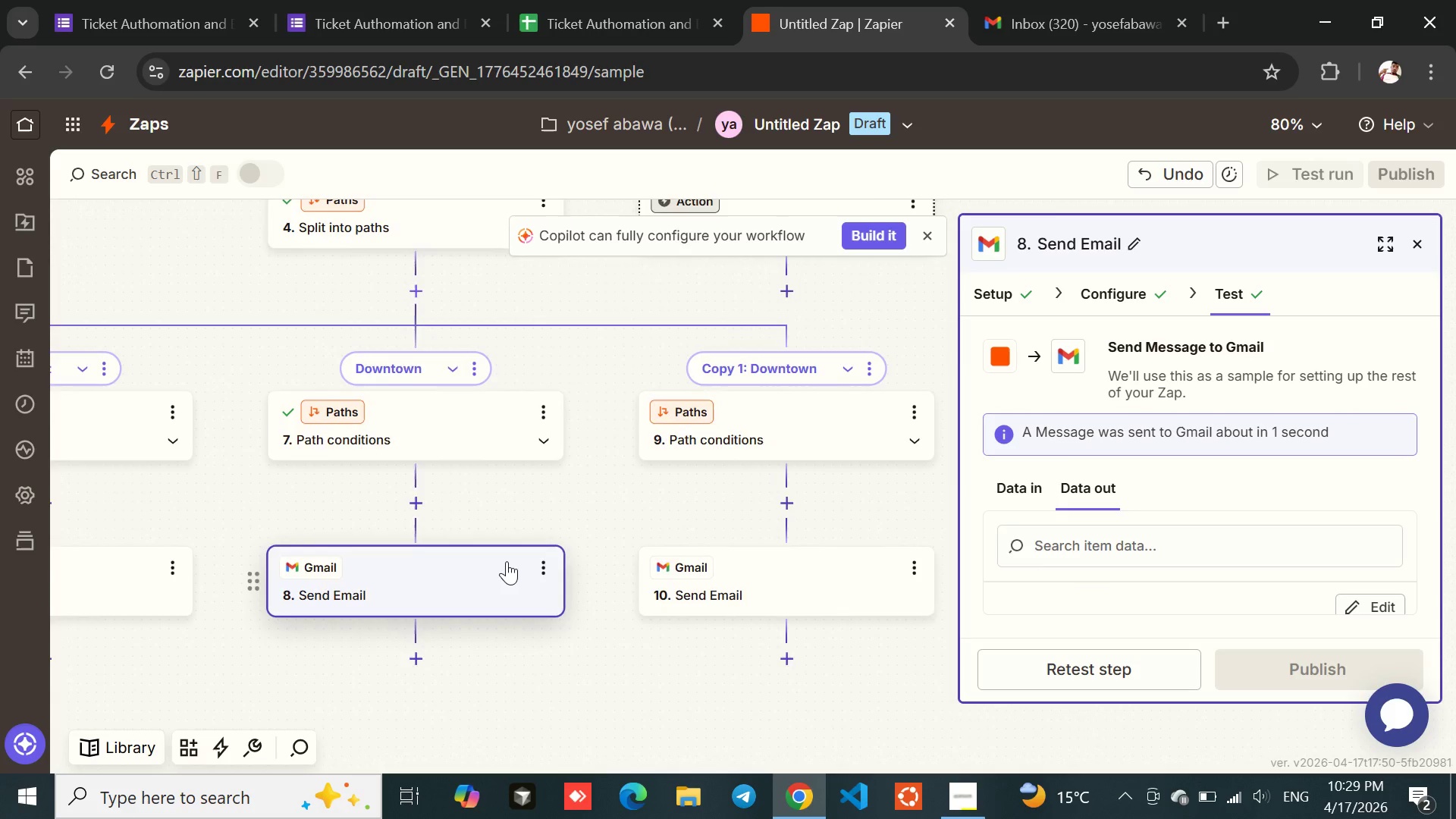 
left_click([627, 321])
 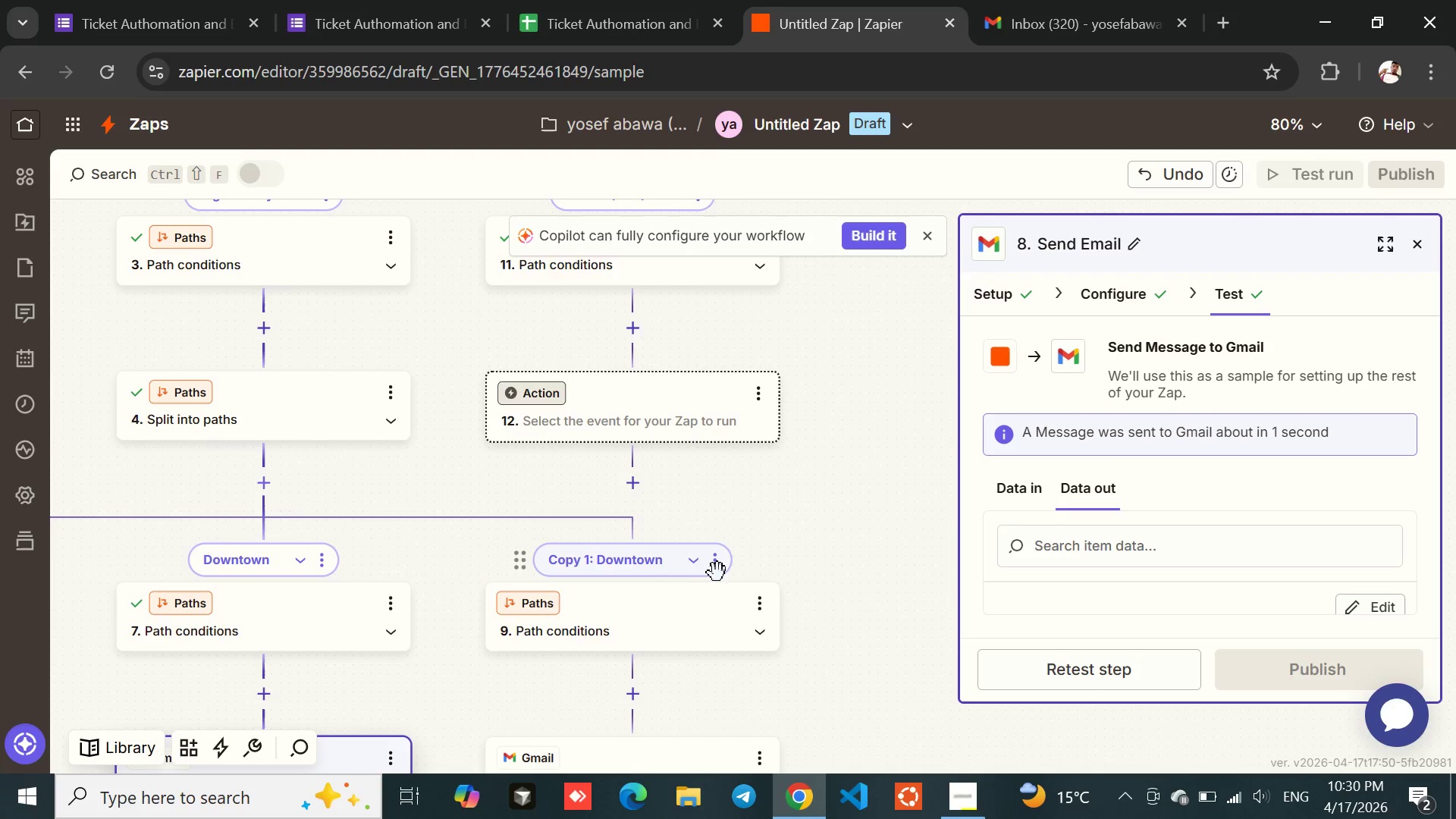 
wait(8.61)
 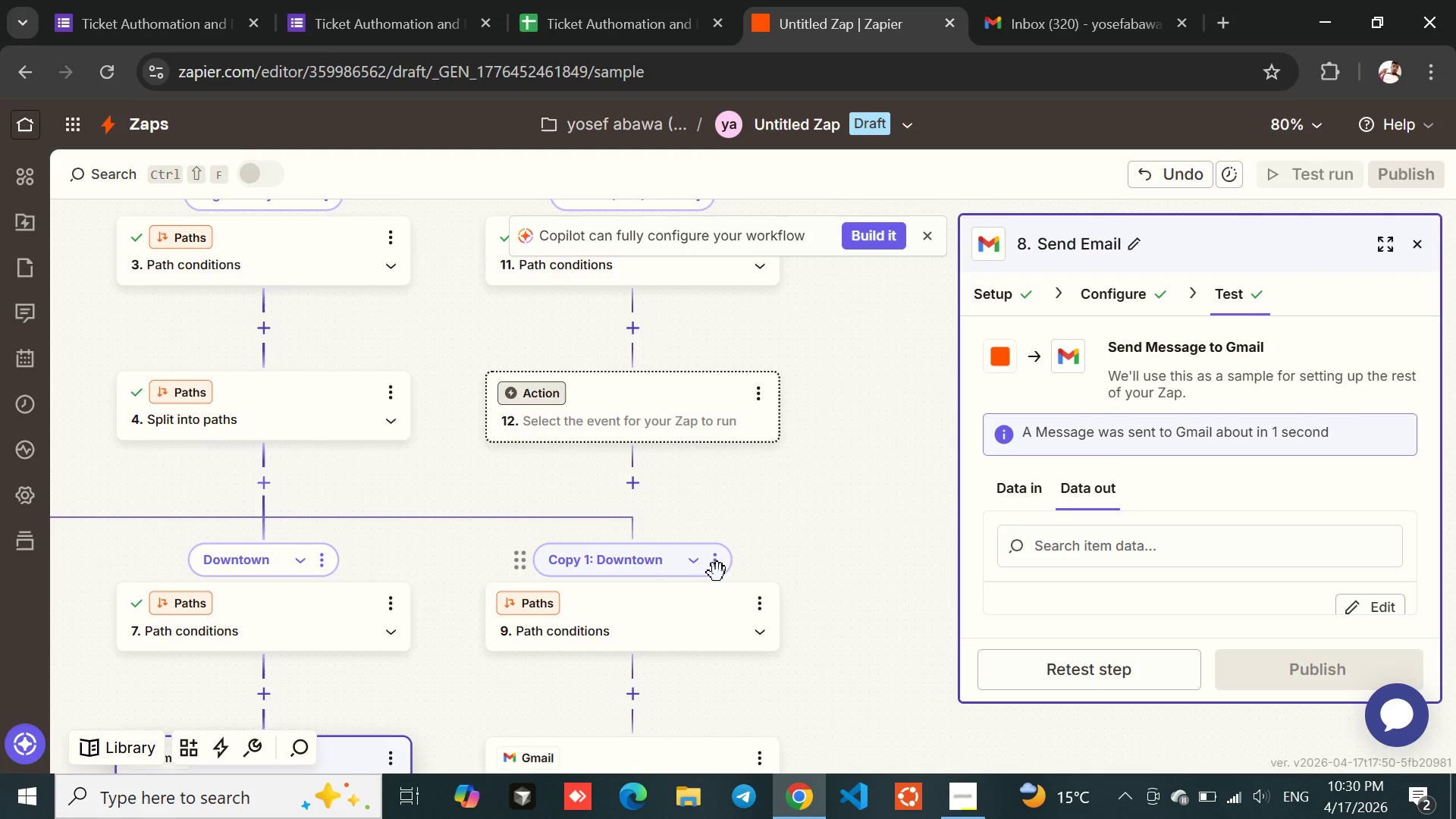 
left_click([833, 529])
 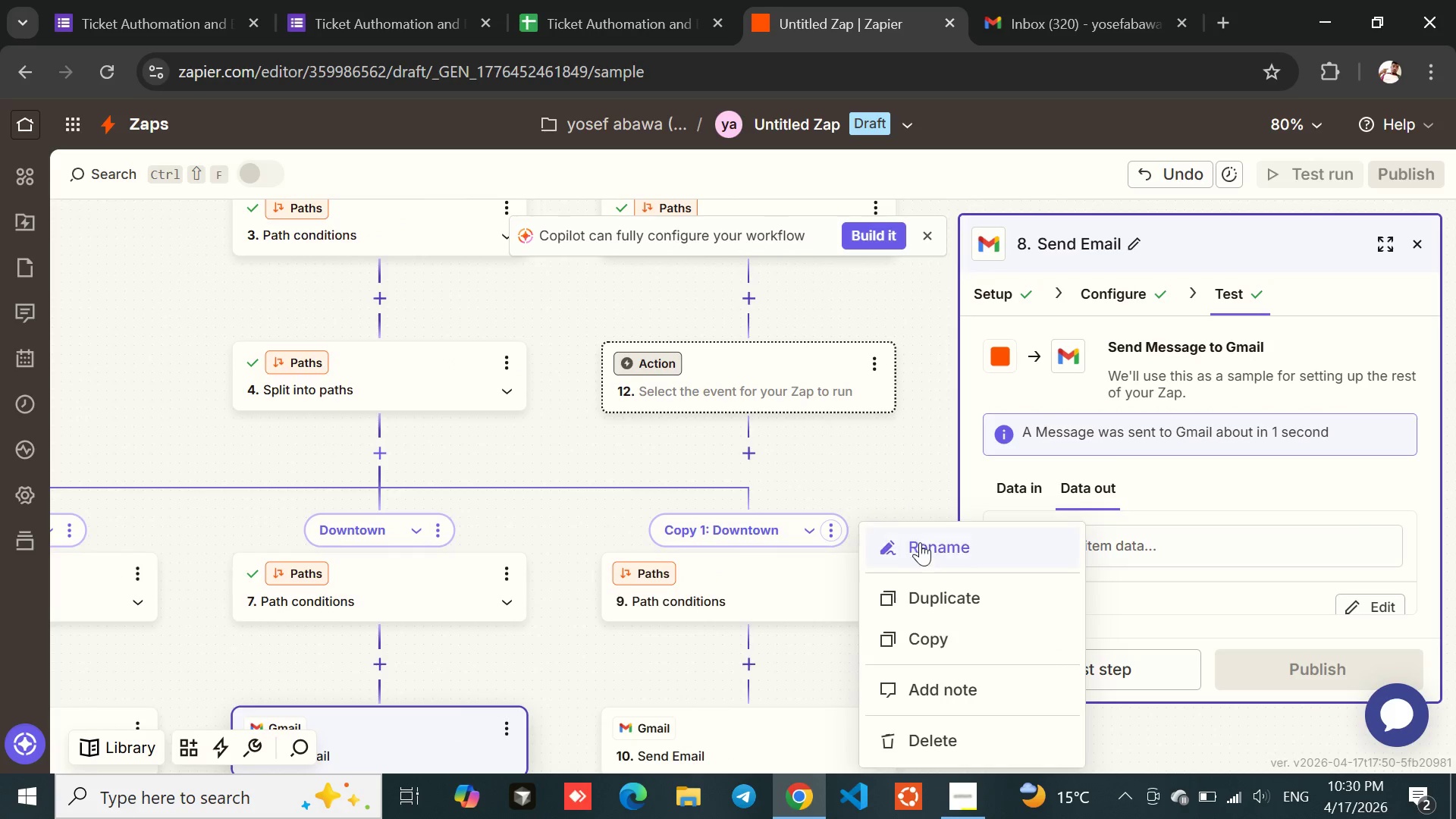 
left_click([930, 558])
 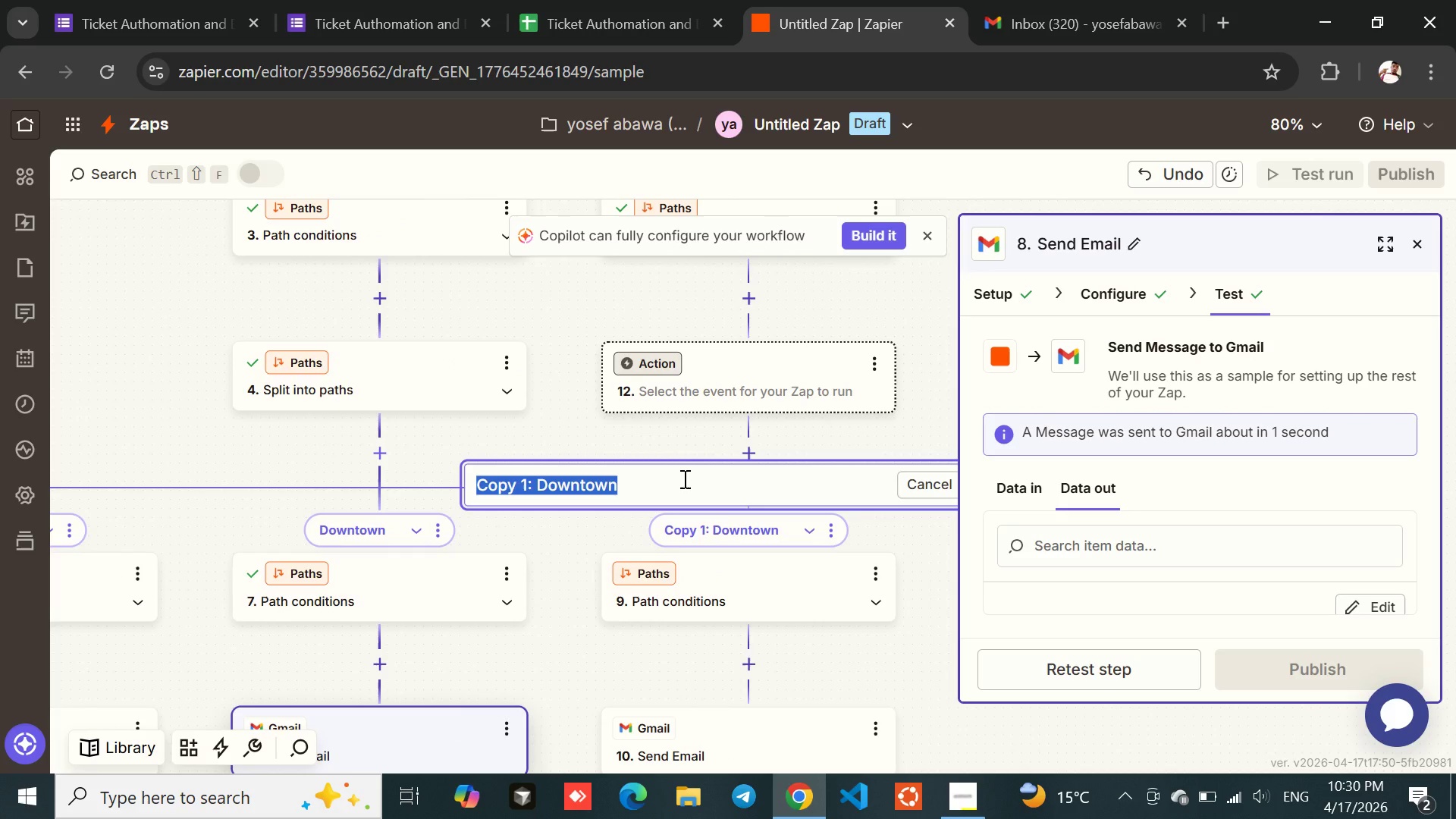 
type(Heights)
 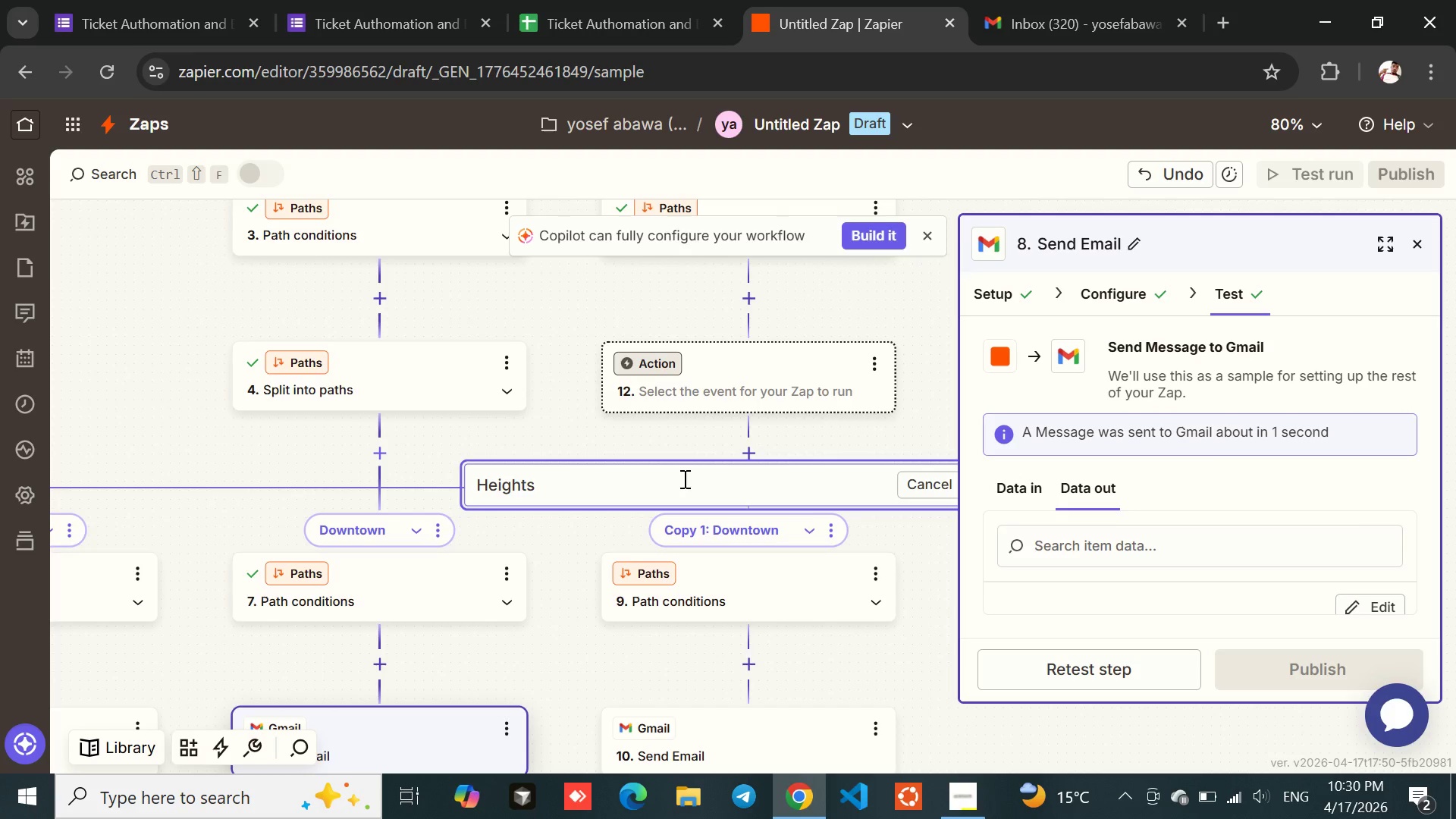 
mouse_move([823, 504])
 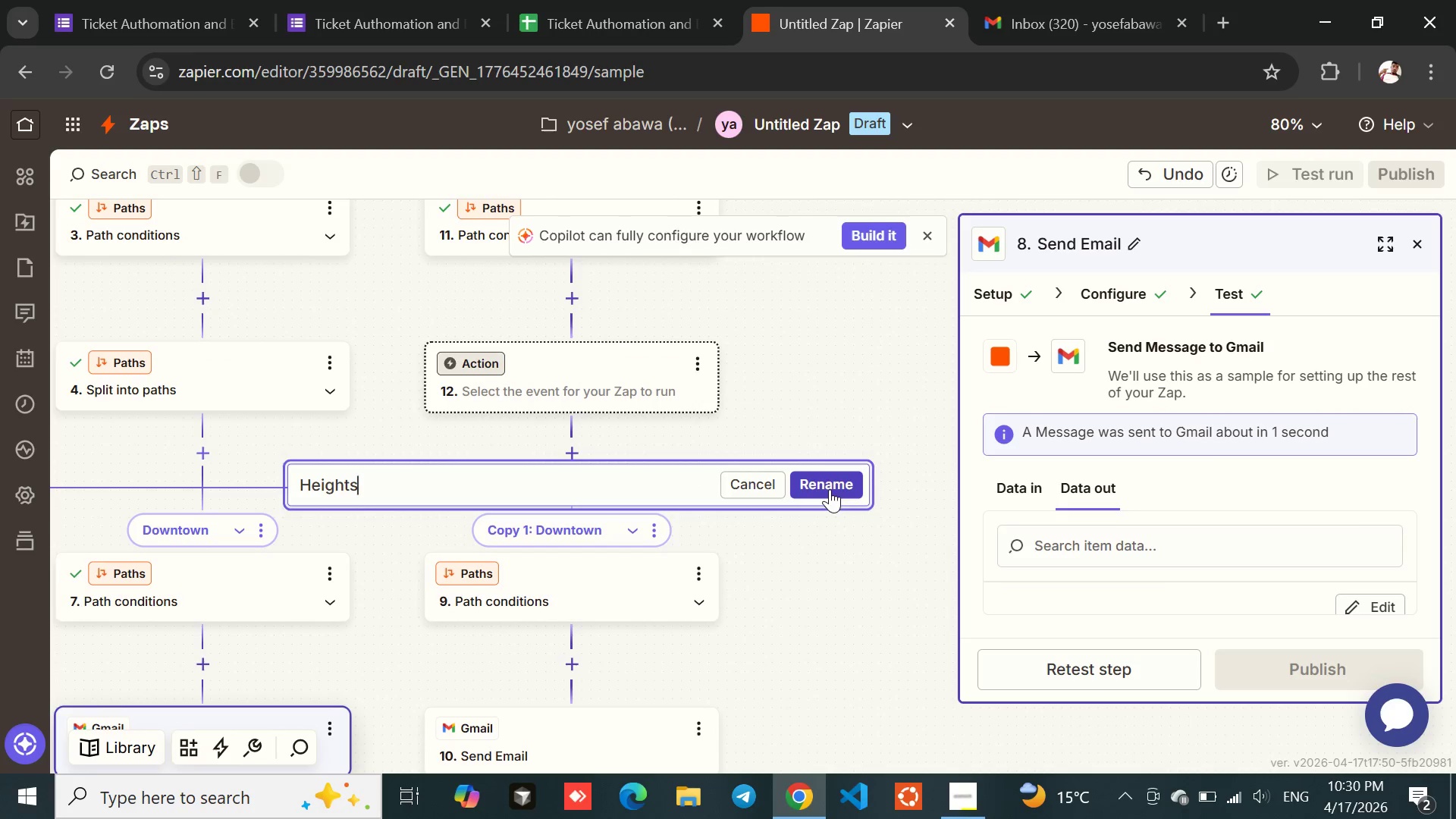 
left_click([830, 489])
 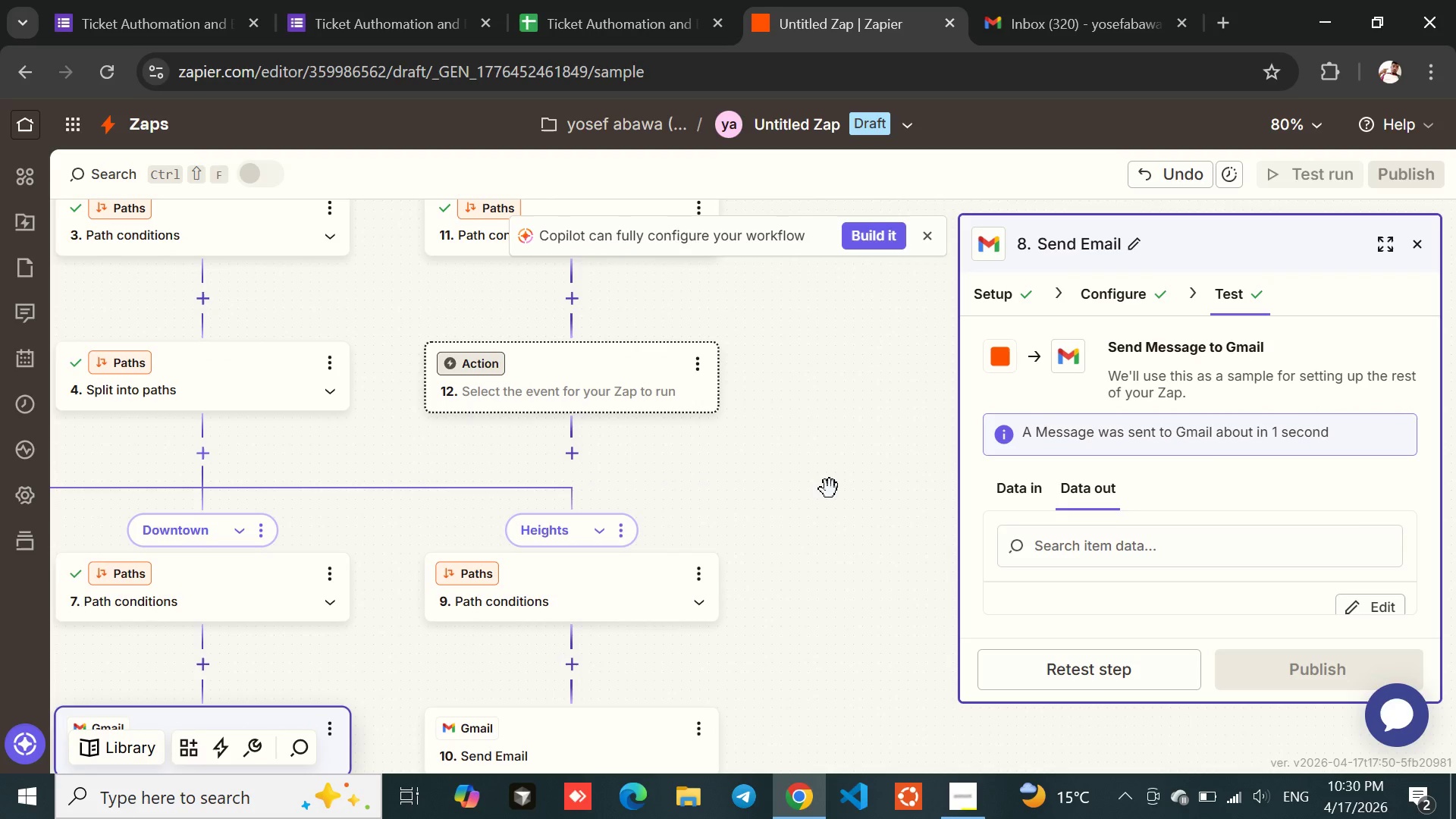 
mouse_move([711, 535])
 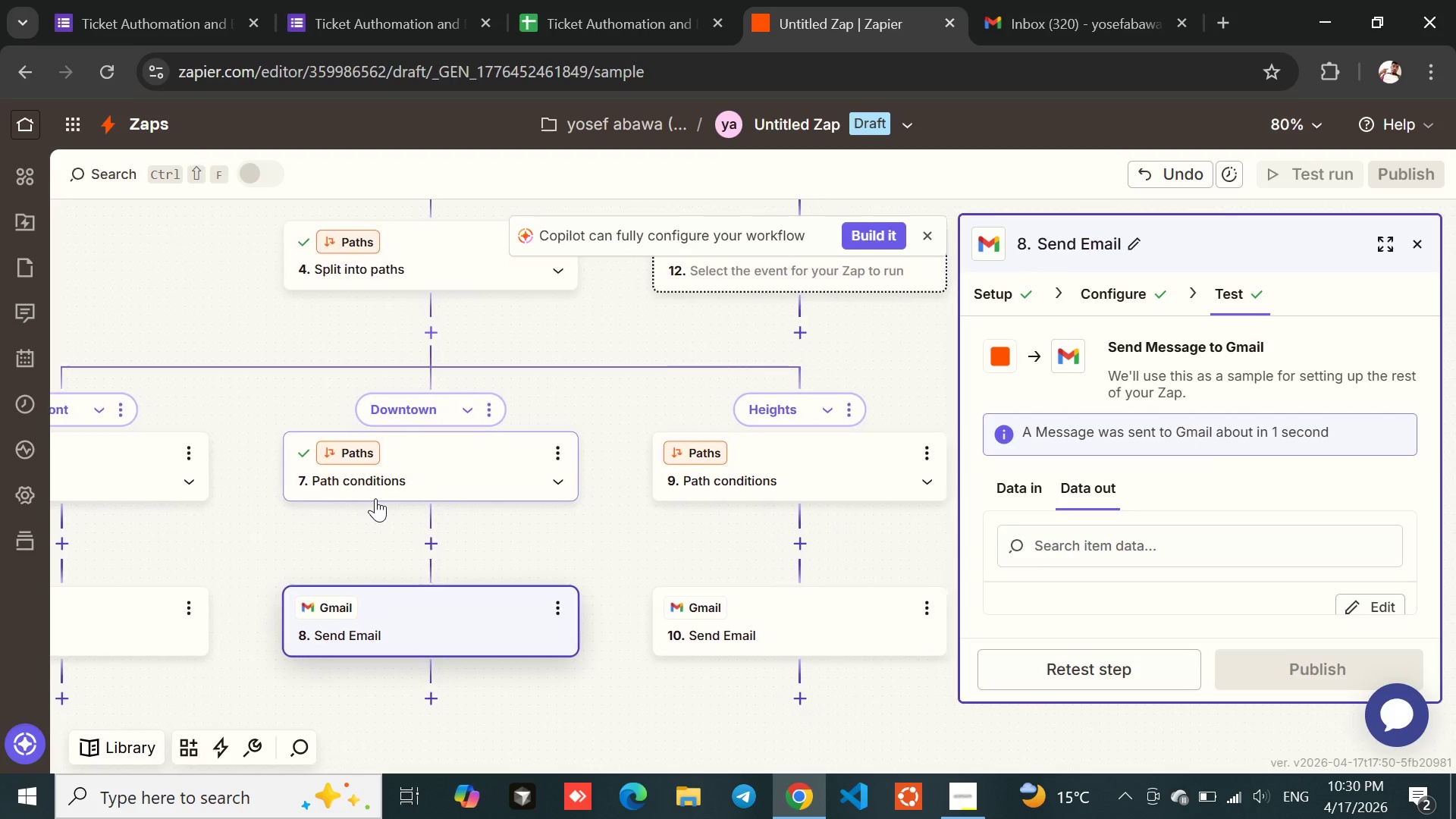 
wait(5.09)
 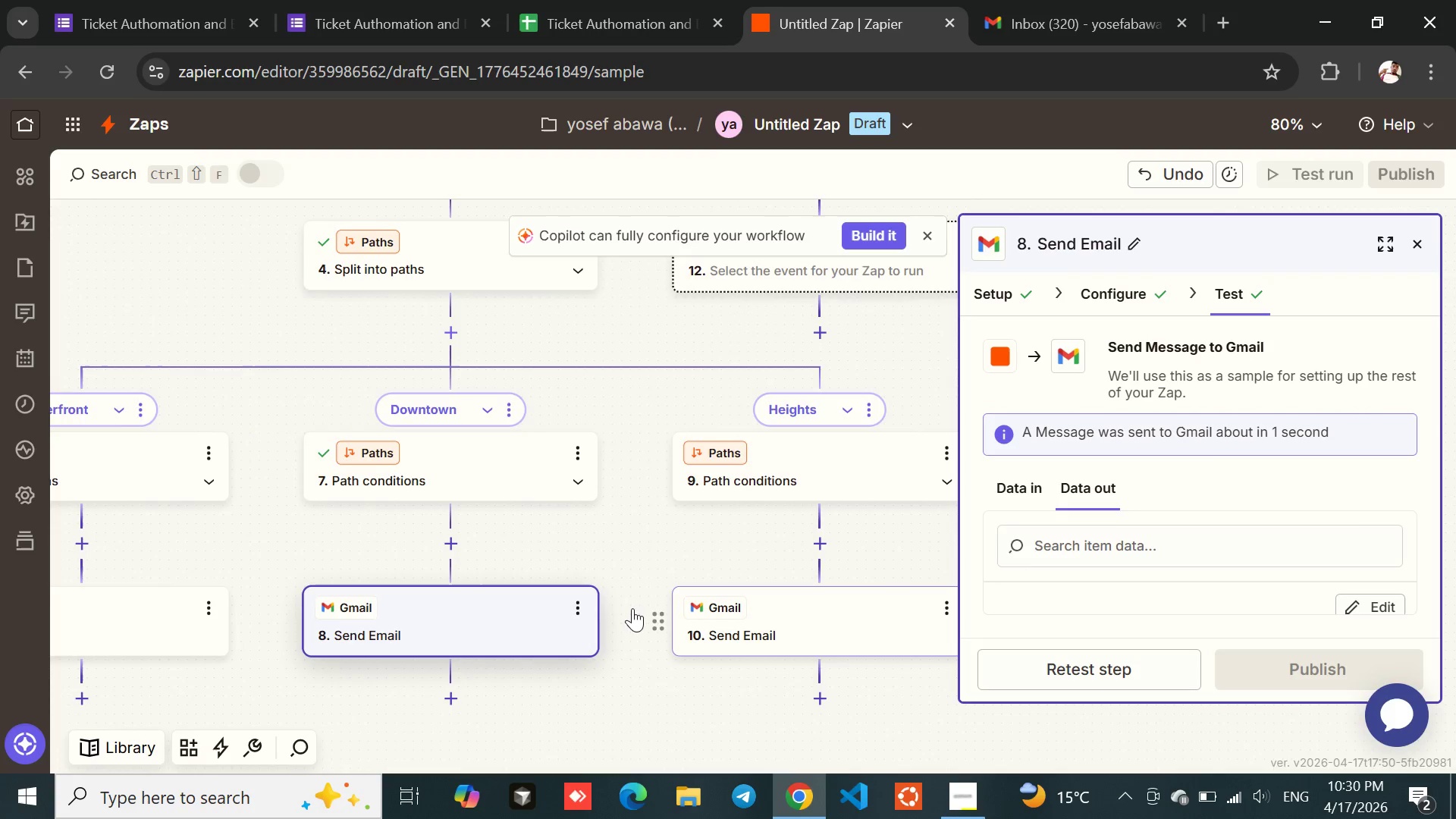 
left_click([731, 451])
 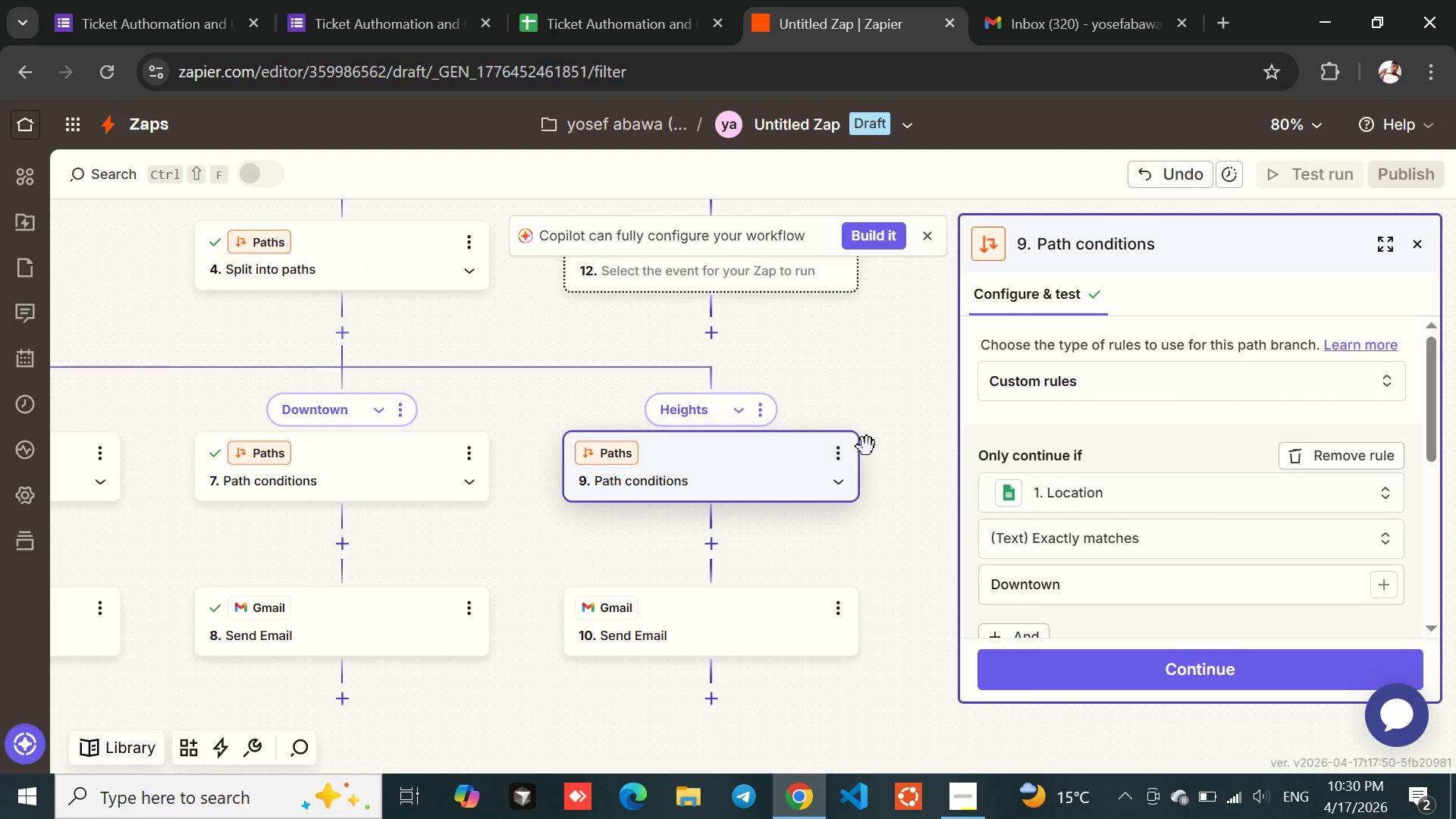 
left_click([726, 466])
 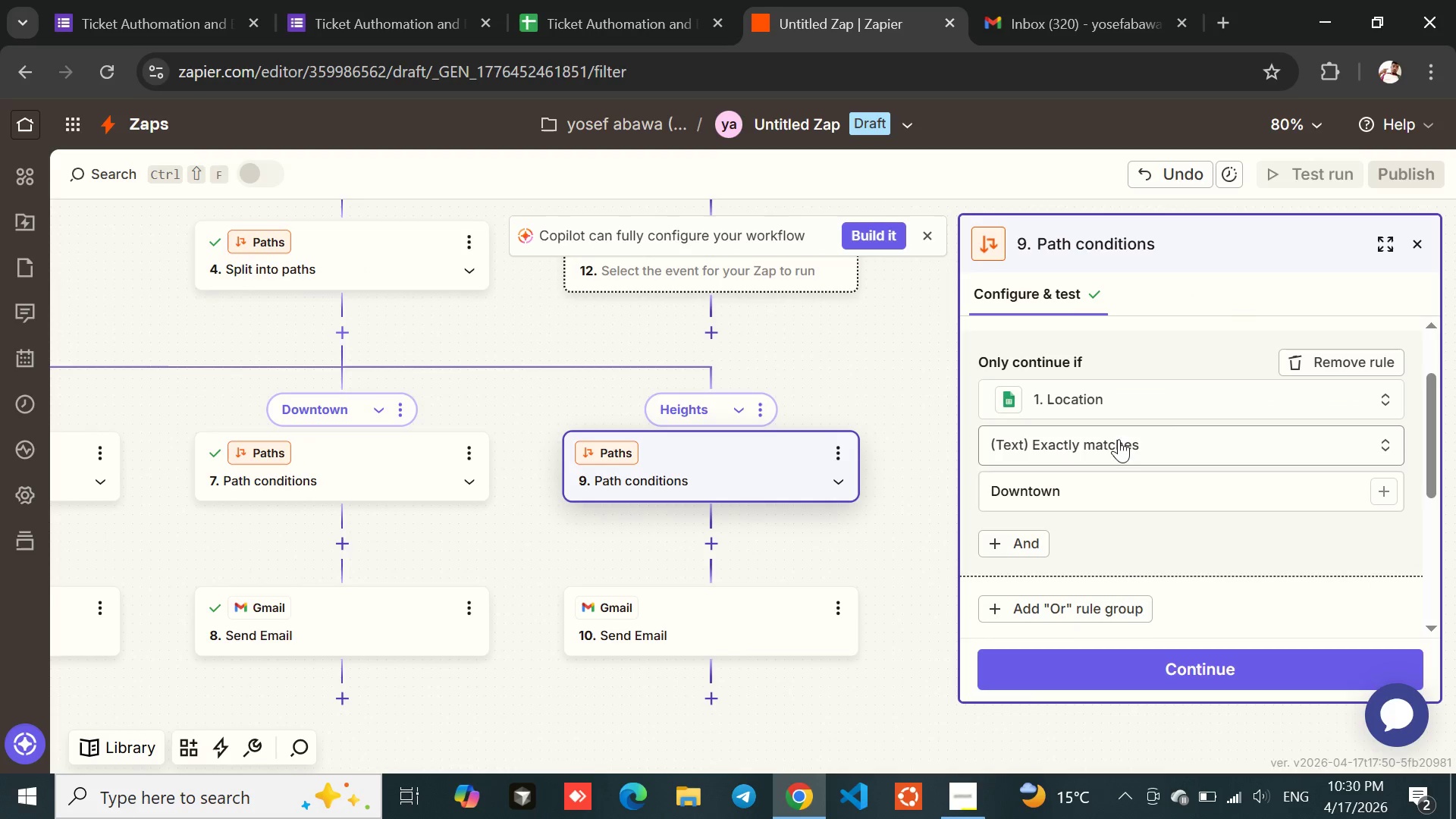 
left_click([1069, 492])
 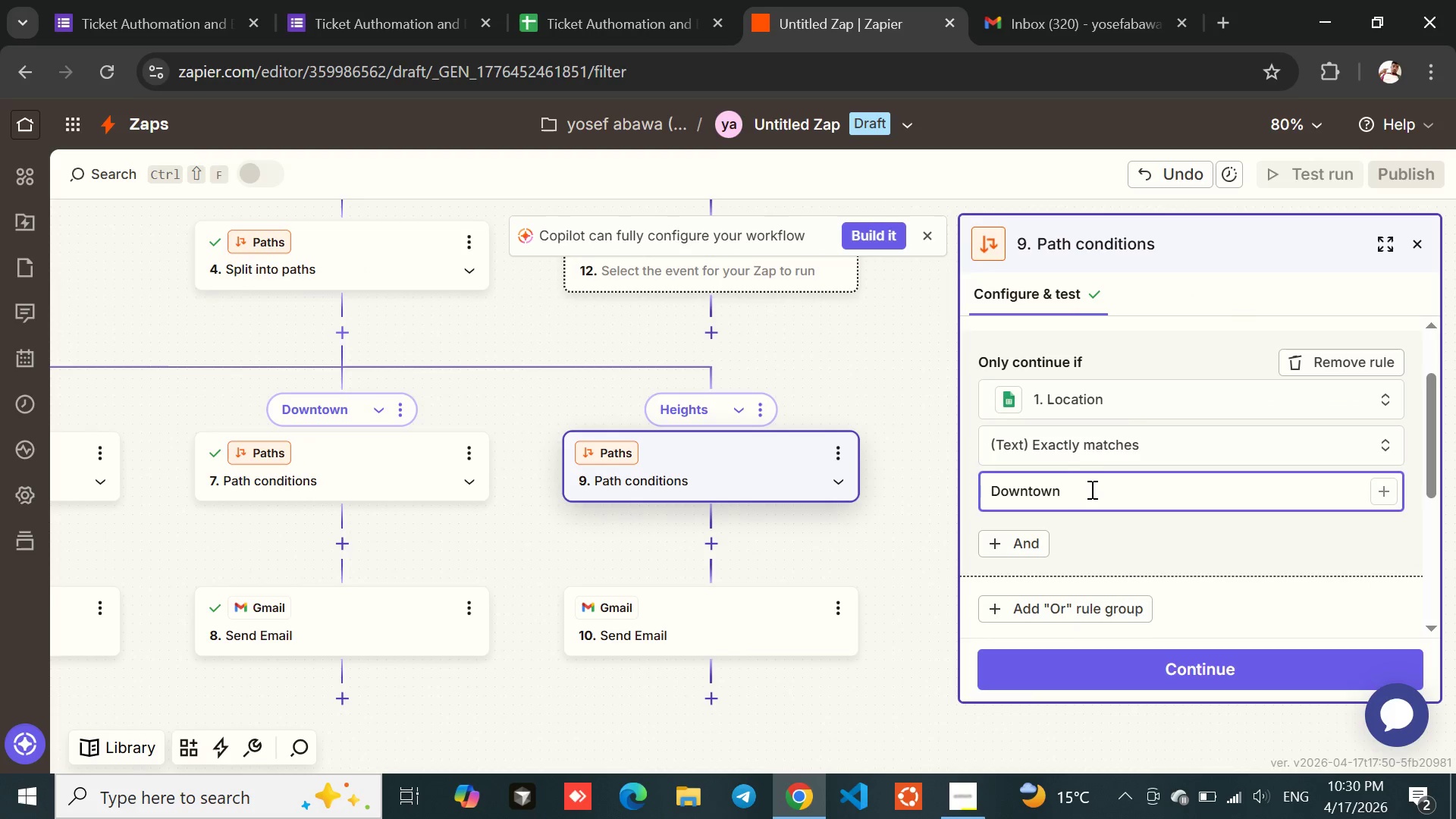 
left_click_drag(start_coordinate=[1090, 489], to_coordinate=[956, 496])
 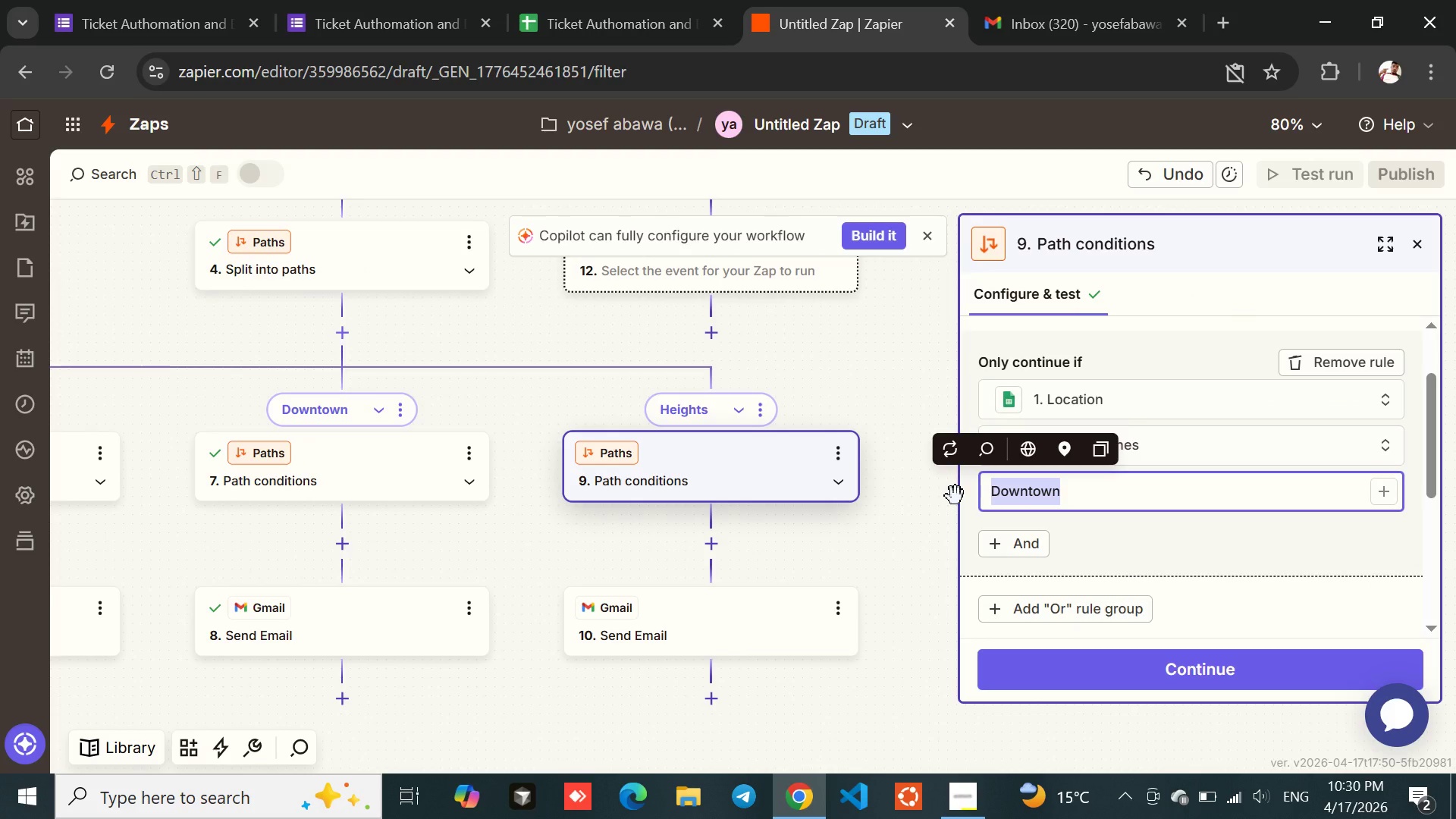 
type(Heights)
 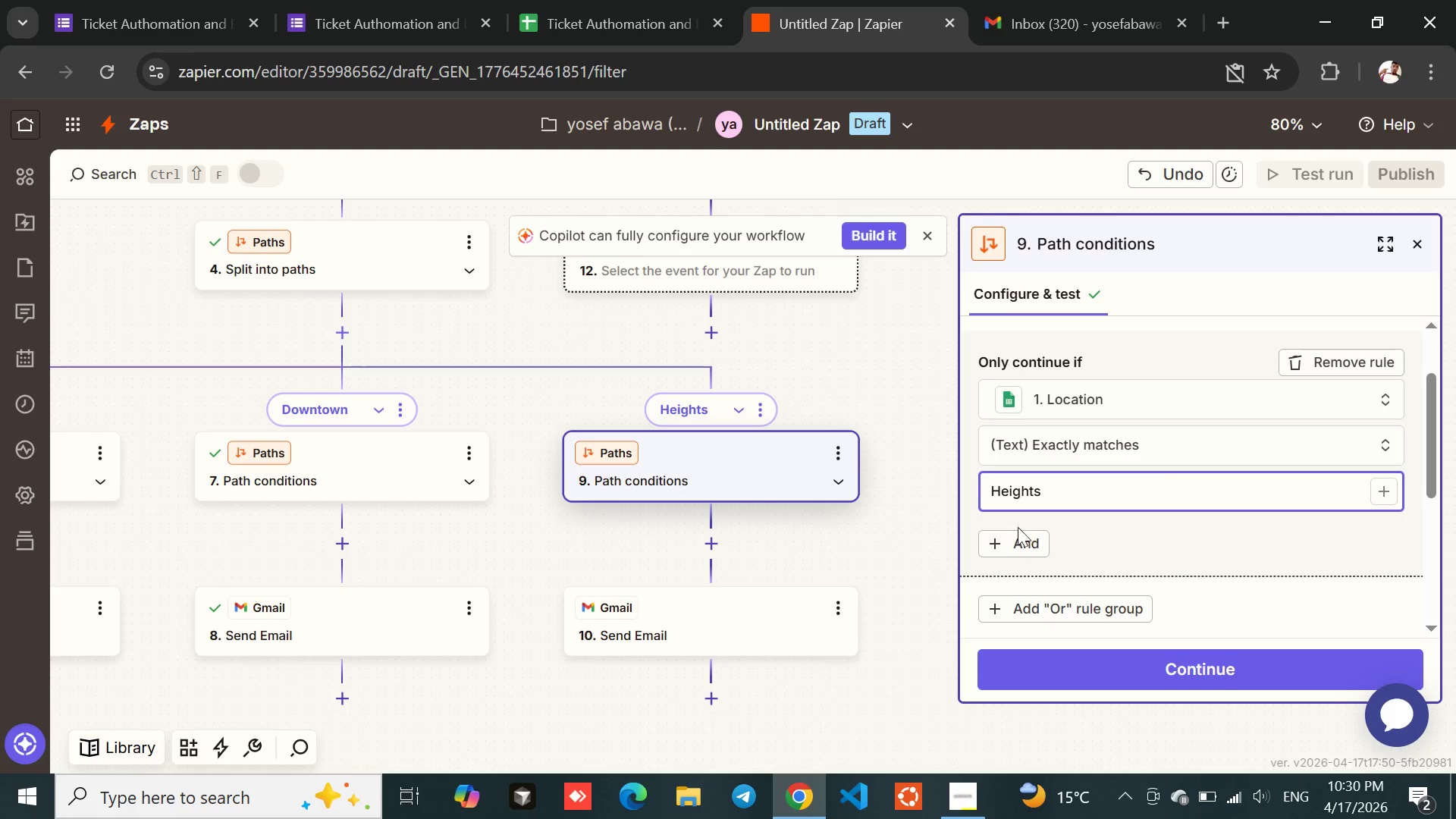 
mouse_move([1098, 541])
 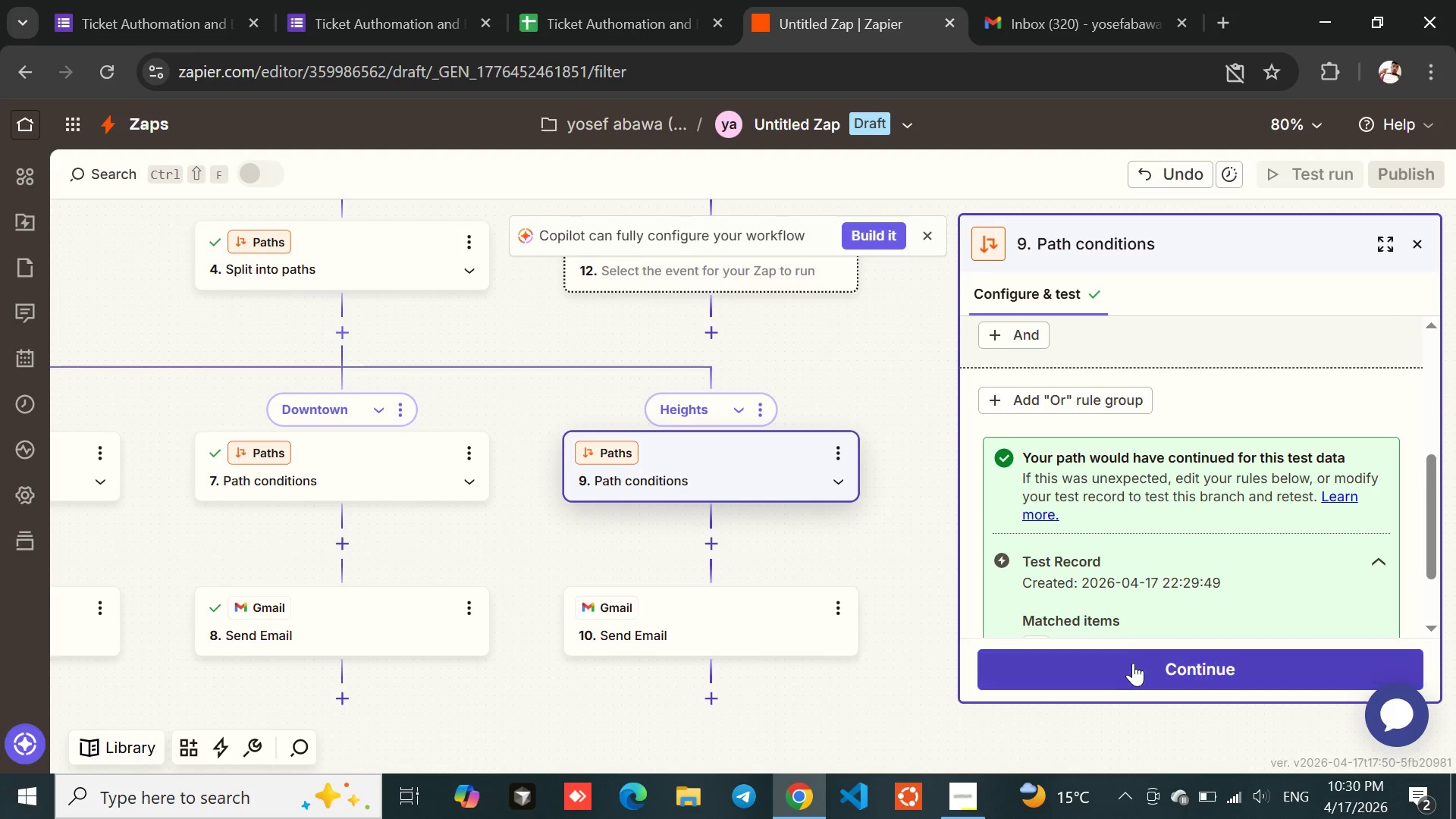 
left_click([1133, 663])
 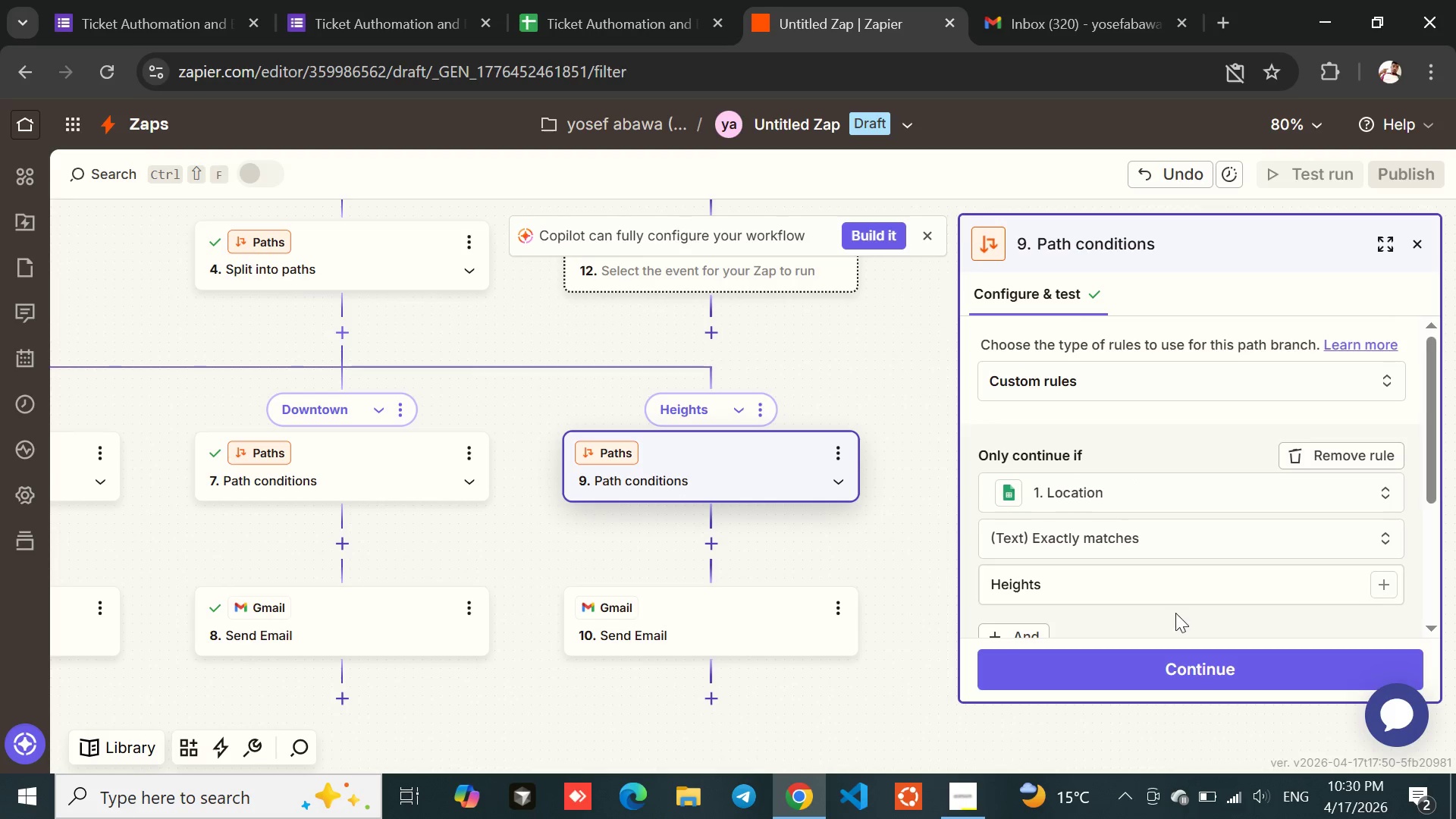 
left_click([1179, 667])
 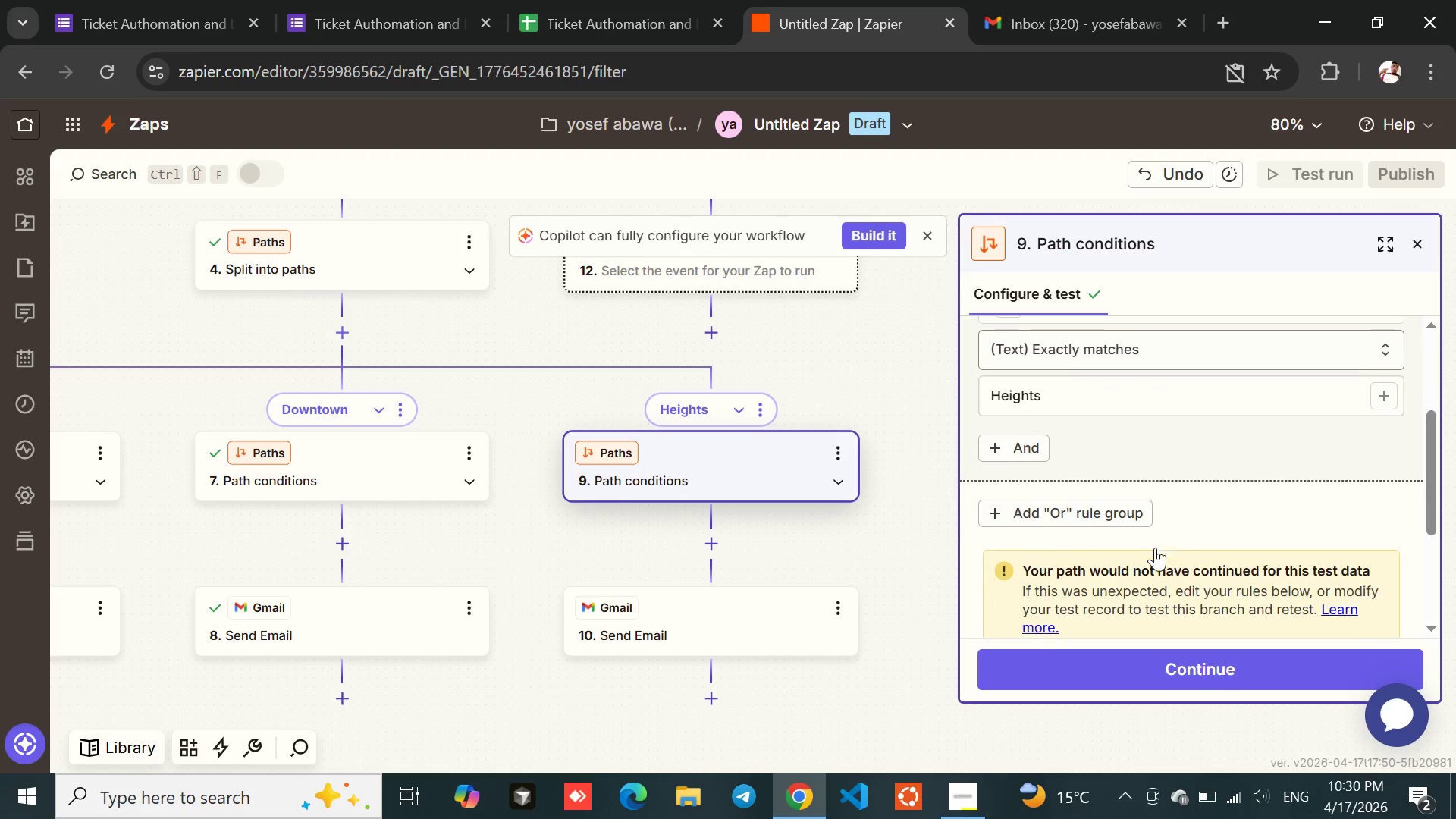 
wait(7.98)
 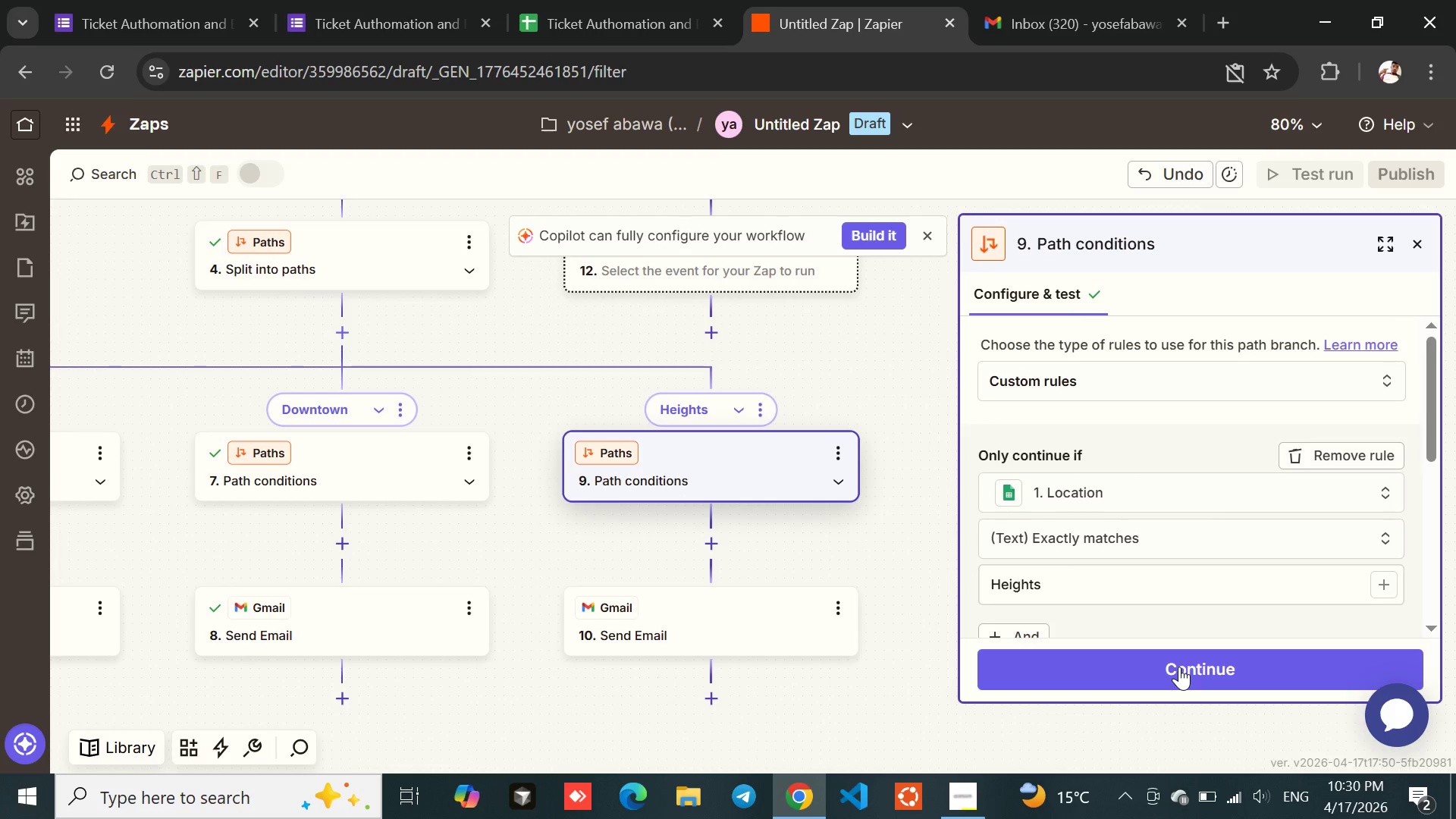 
left_click([1166, 662])
 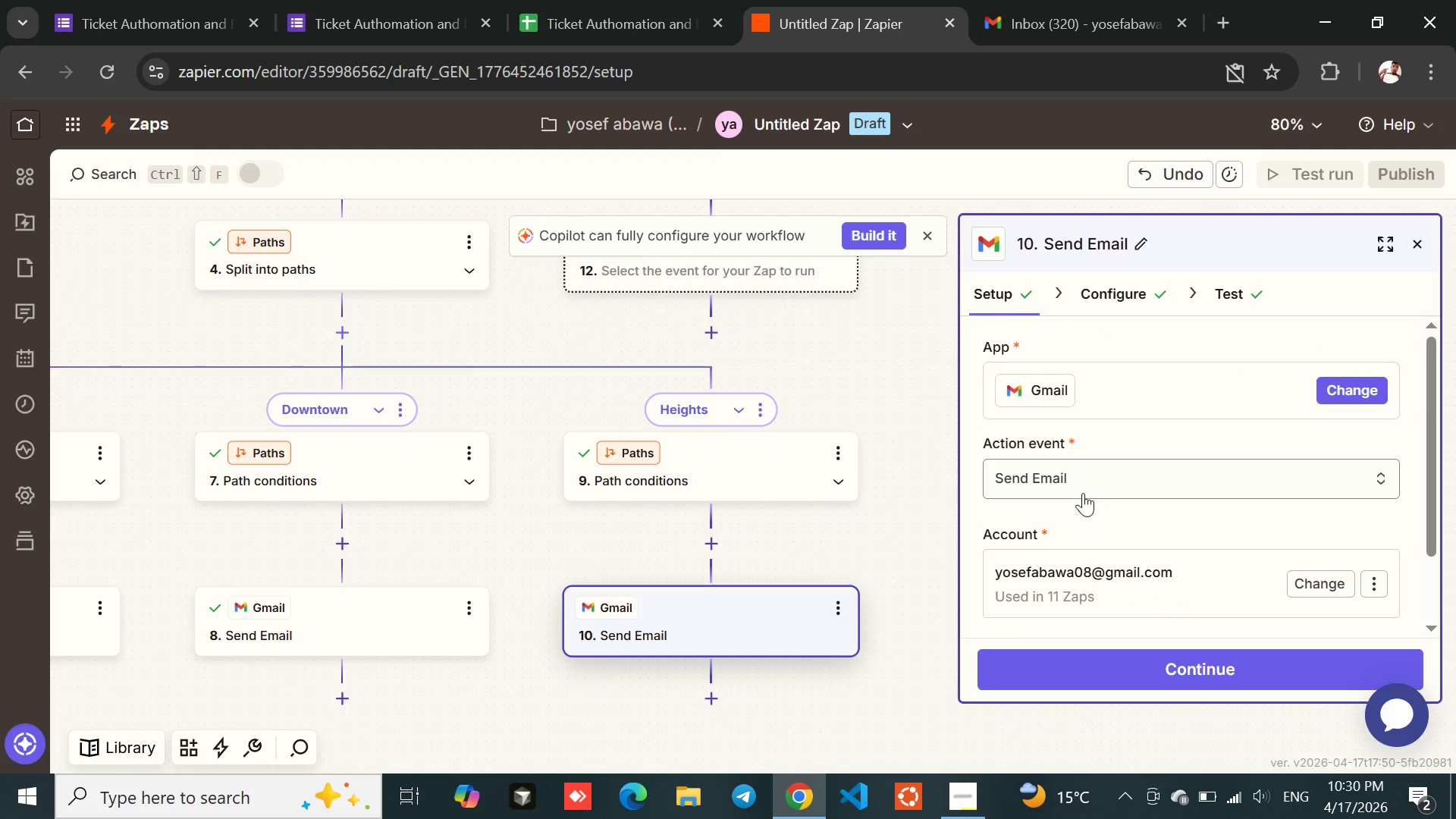 
wait(5.06)
 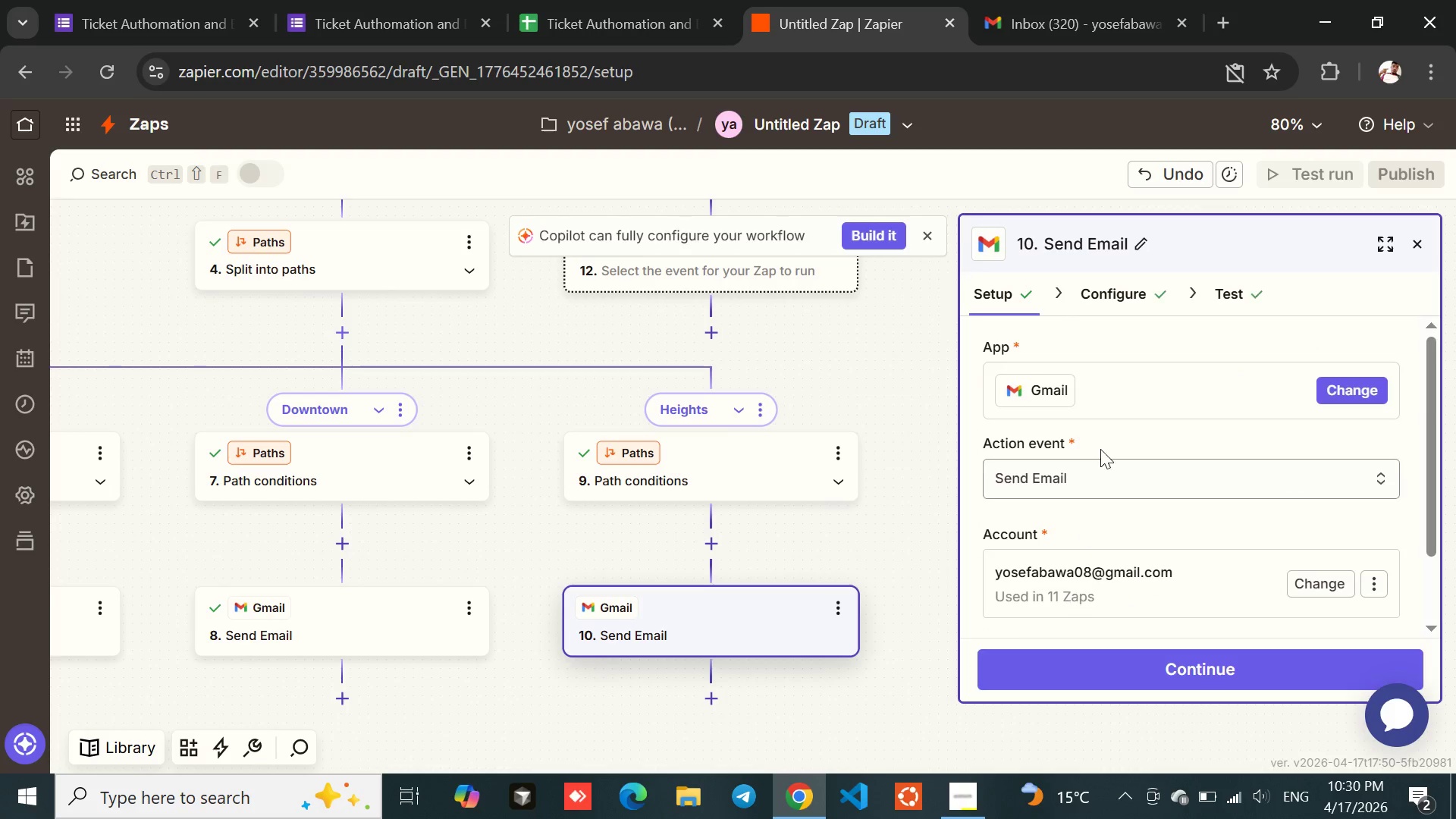 
left_click([1103, 290])
 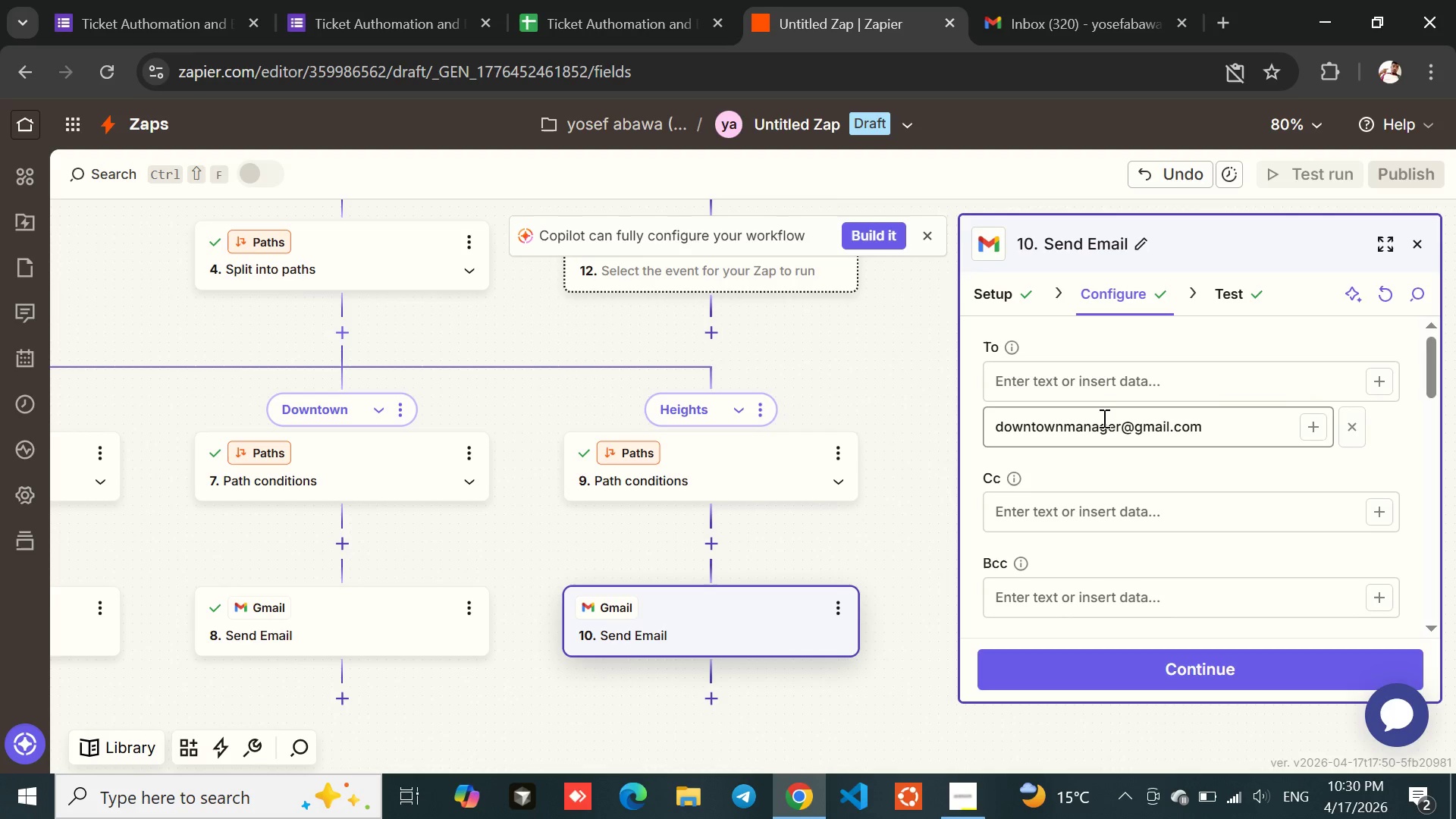 
left_click([1120, 423])
 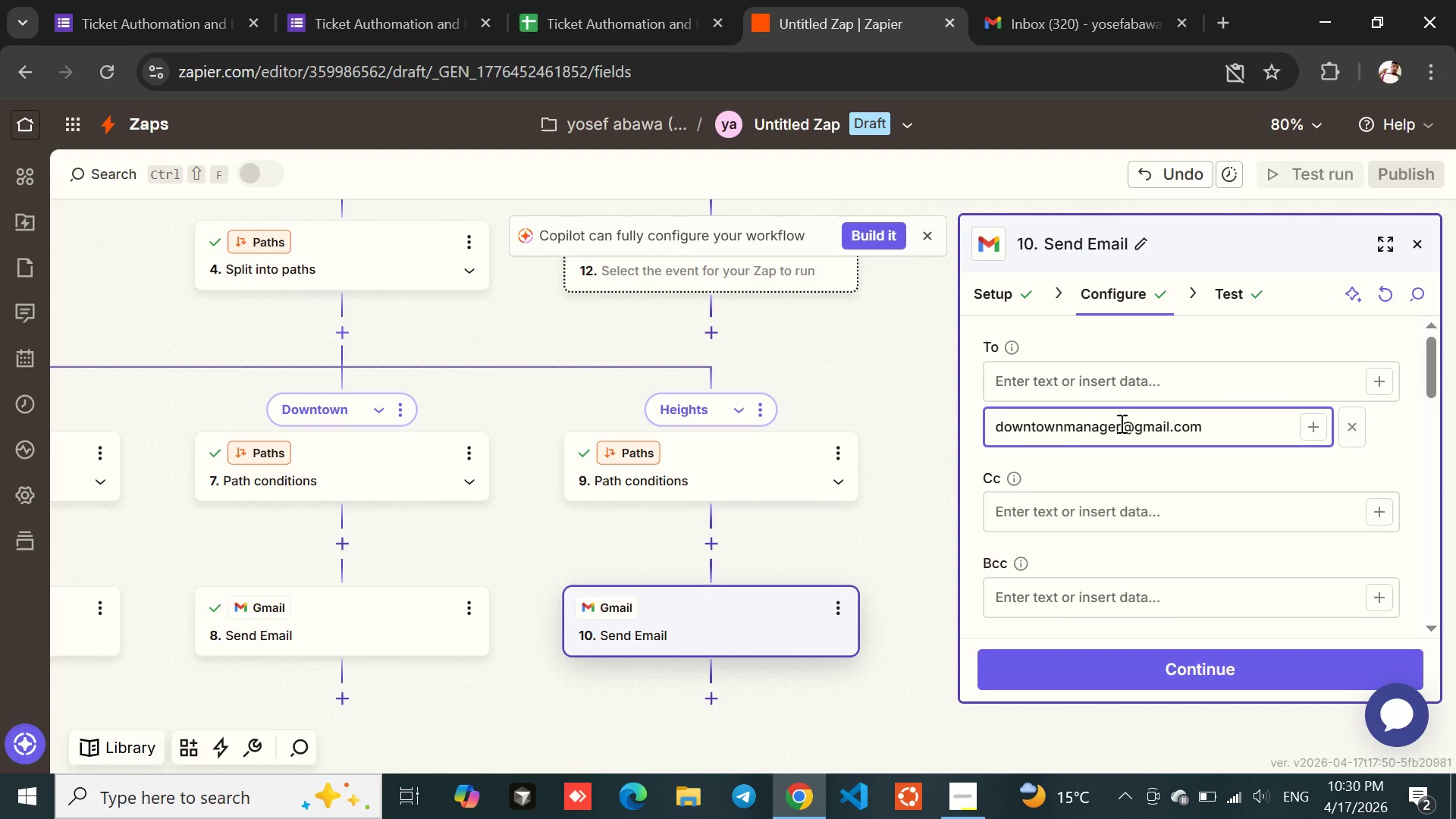 
key(Backspace)
key(Backspace)
key(Backspace)
key(Backspace)
key(Backspace)
key(Backspace)
key(Backspace)
key(Backspace)
key(Backspace)
key(Backspace)
key(Backspace)
key(Backspace)
key(Backspace)
key(Backspace)
key(Backspace)
type(heightsmanager)
 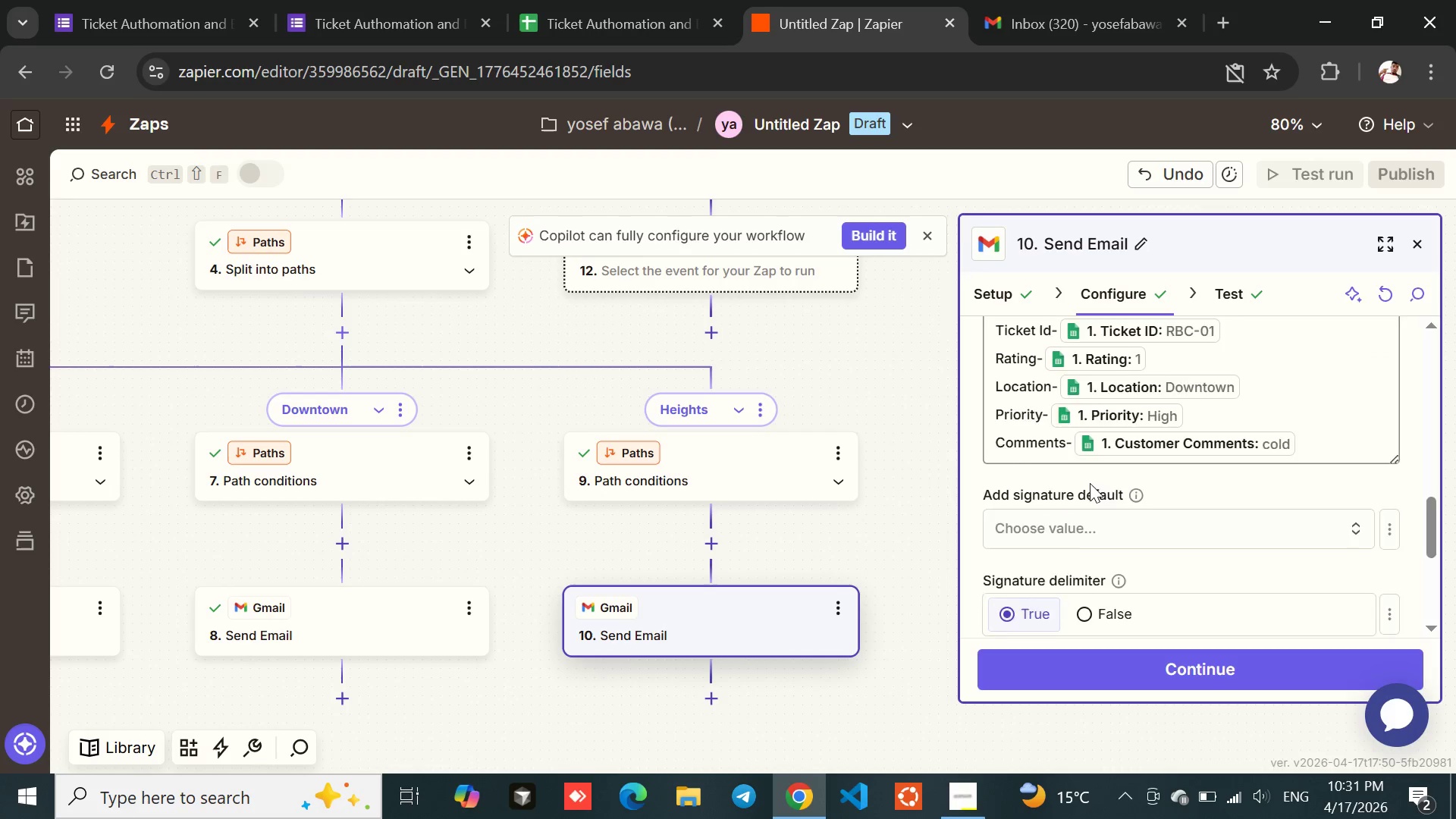 
wait(7.34)
 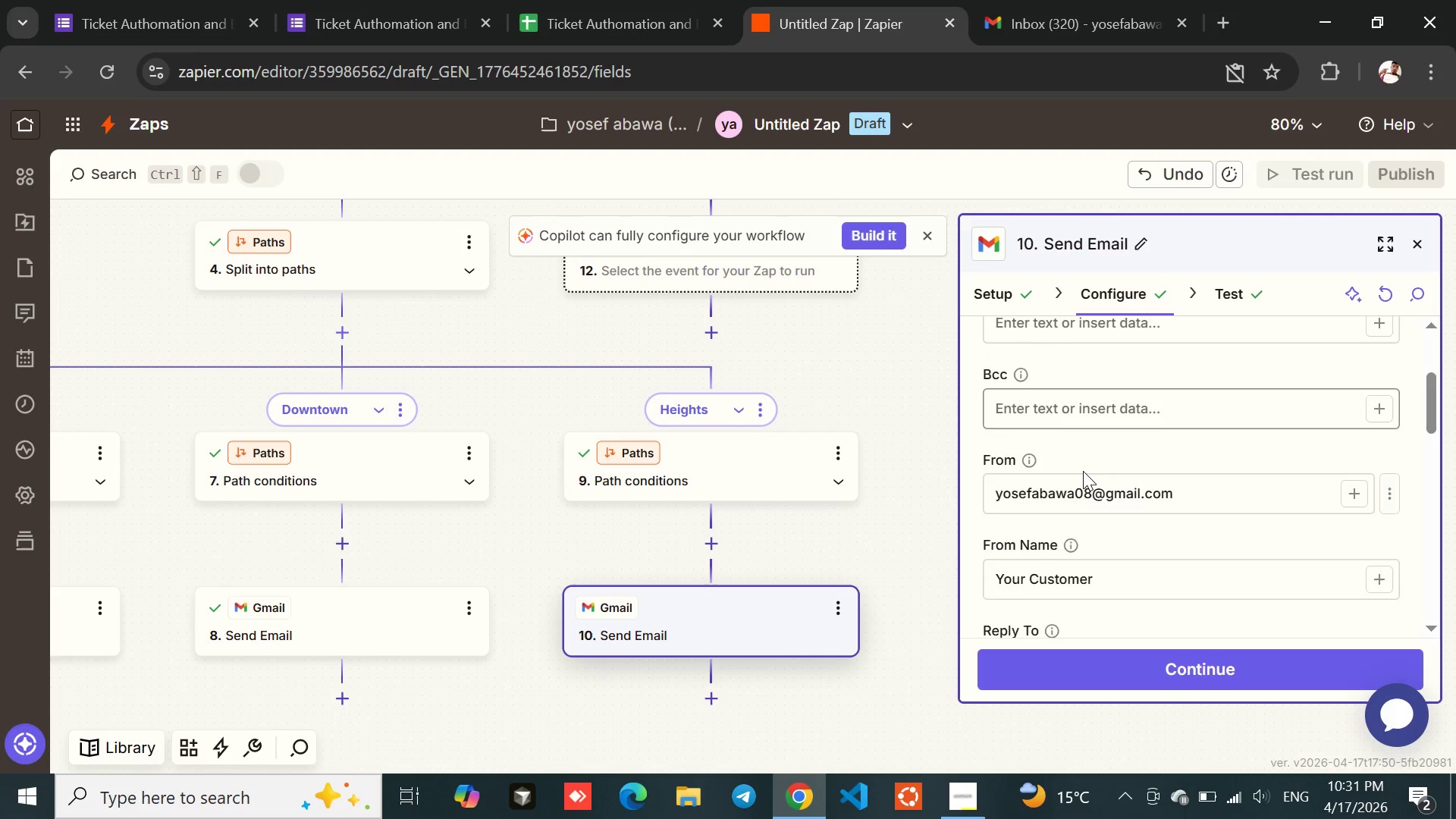 
left_click([1138, 678])
 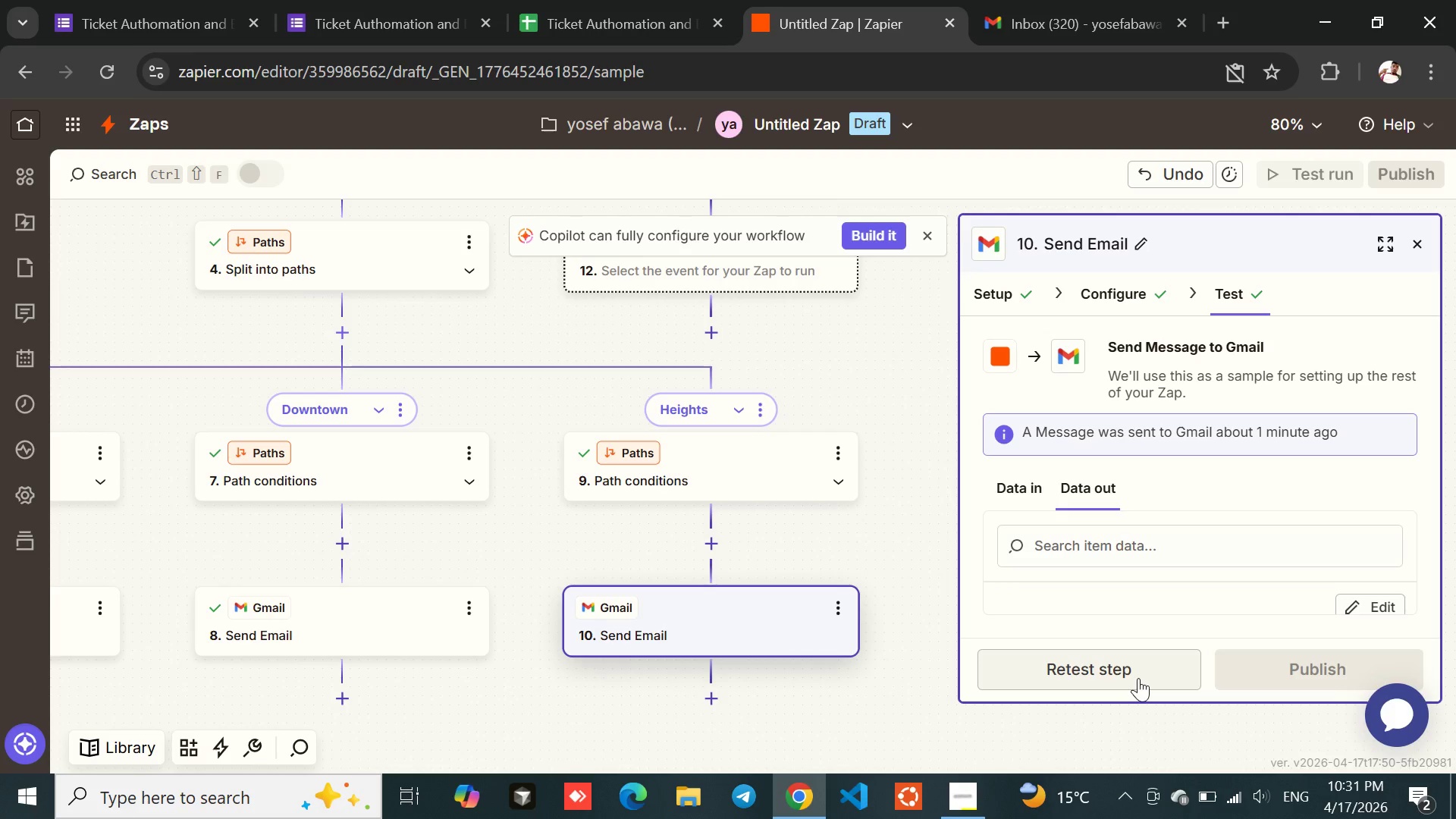 
wait(6.45)
 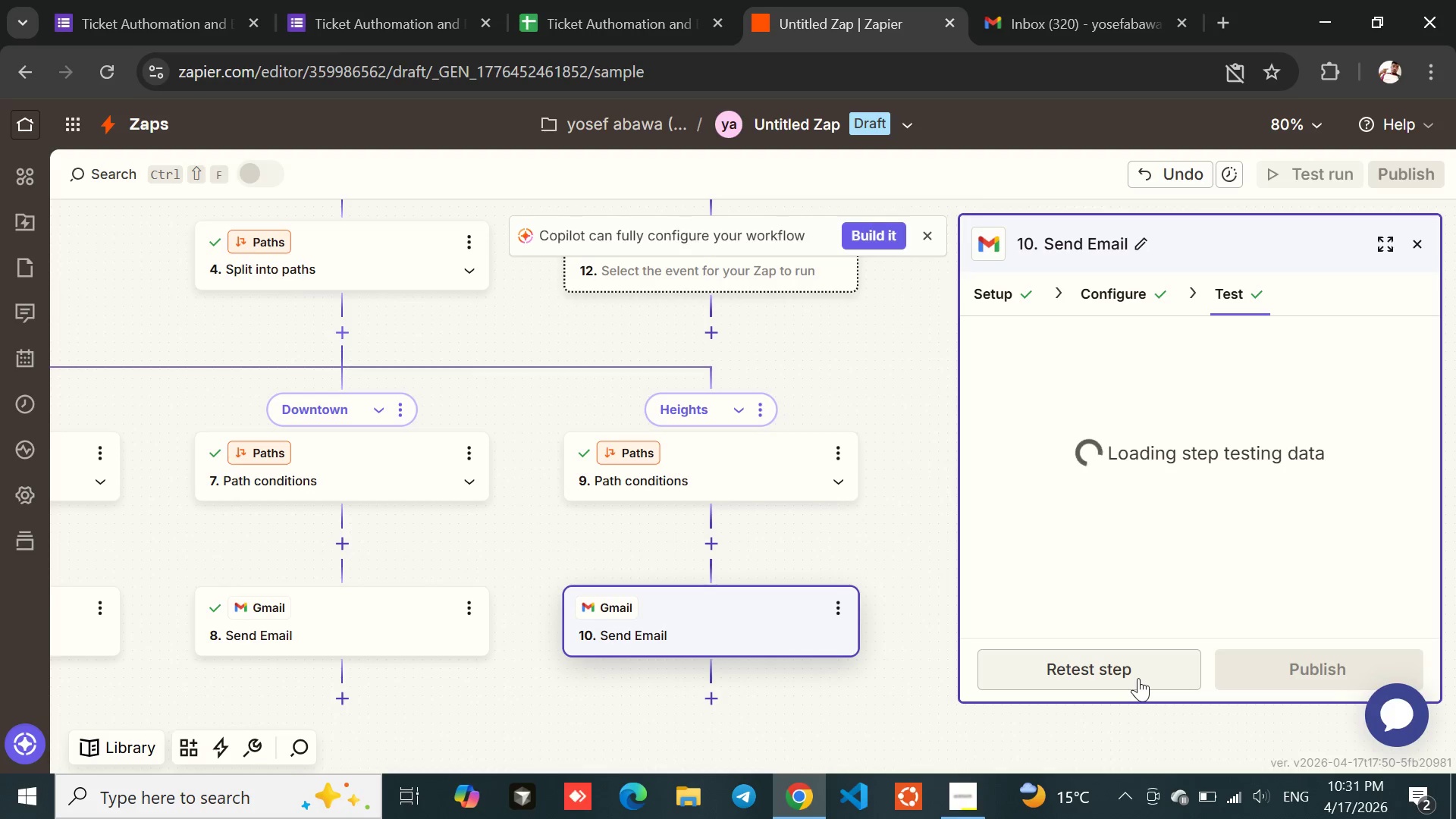 
left_click([1138, 678])
 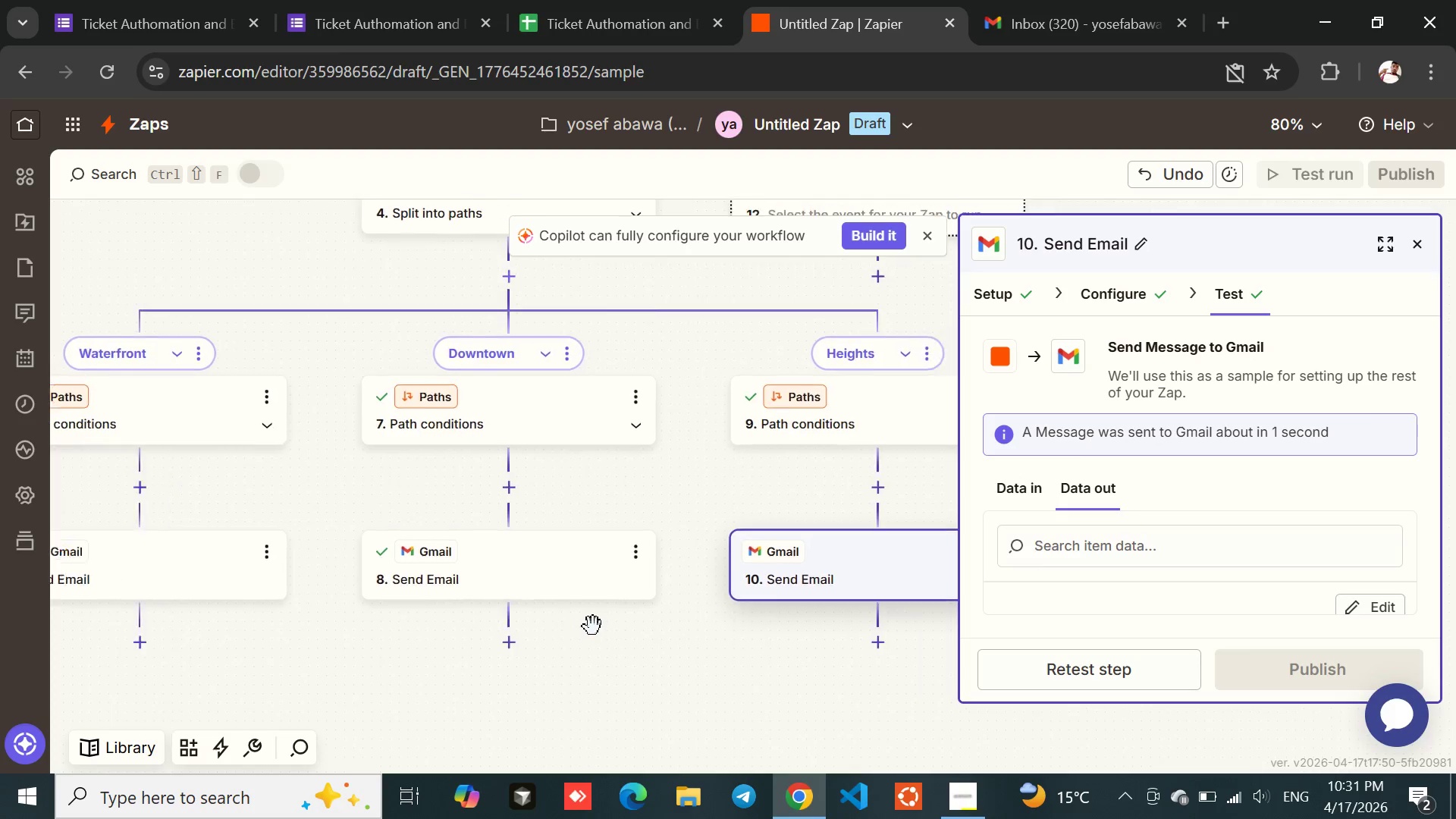 
wait(11.19)
 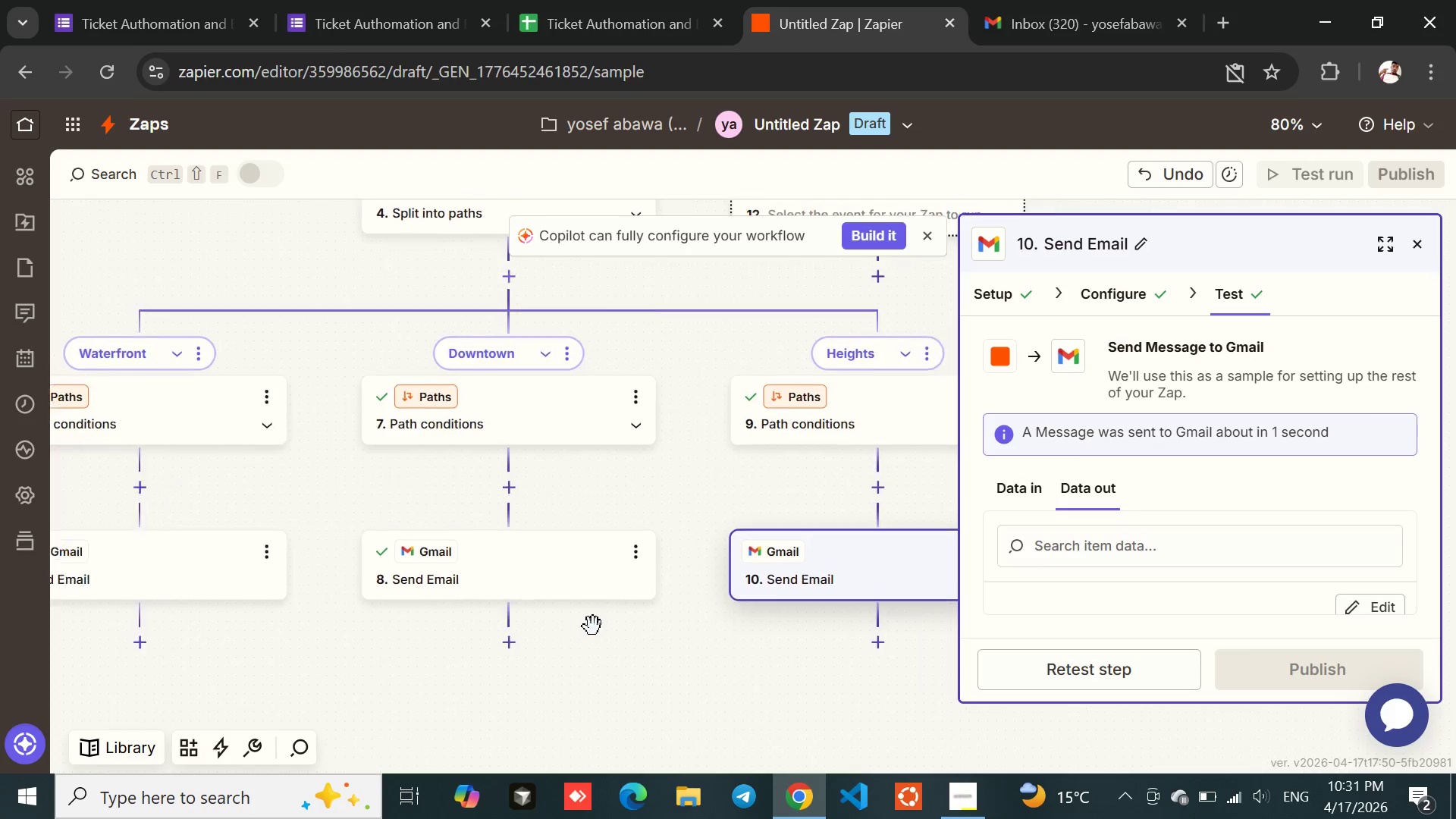 
left_click([814, 453])
 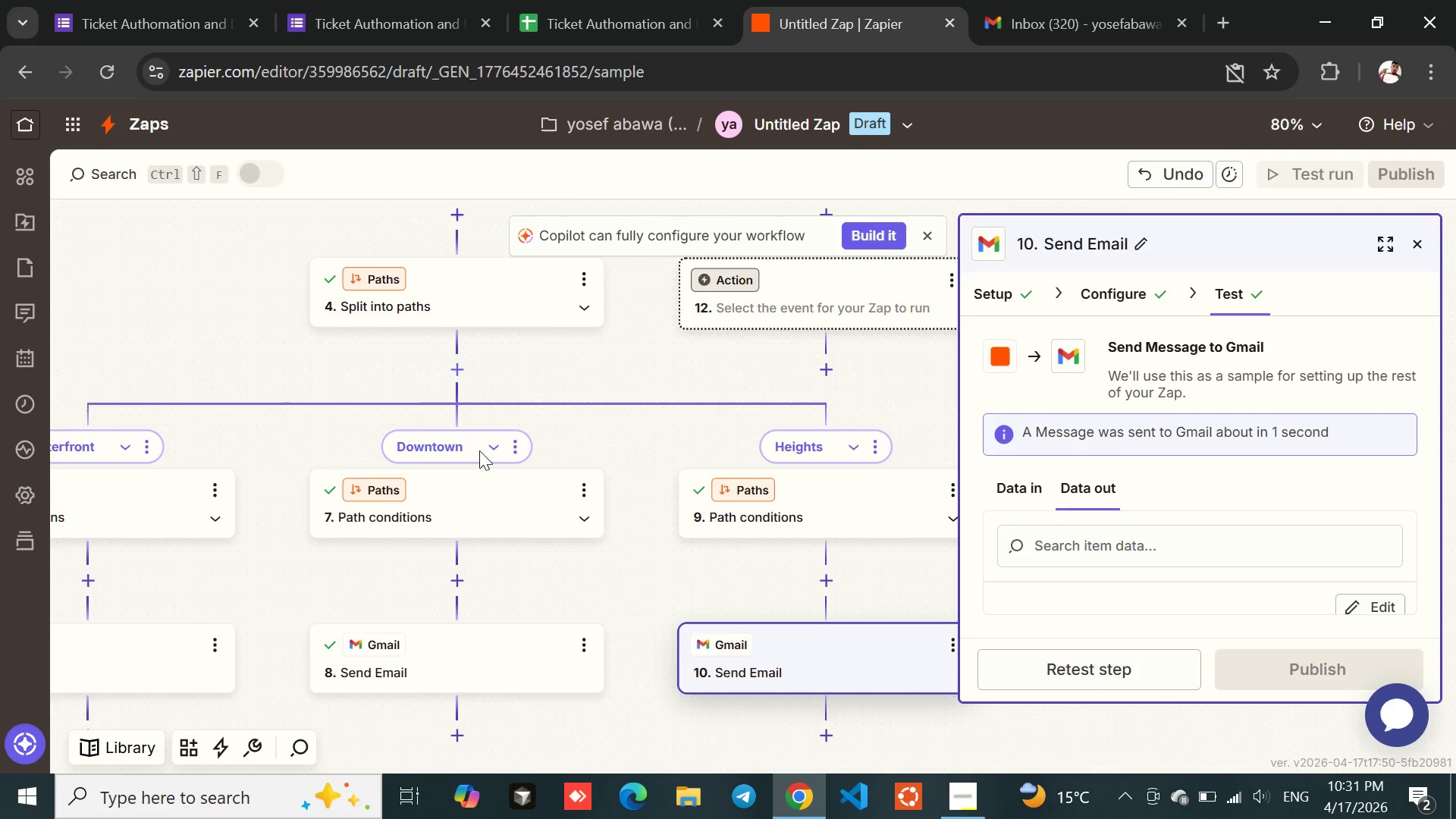 
left_click([466, 449])